 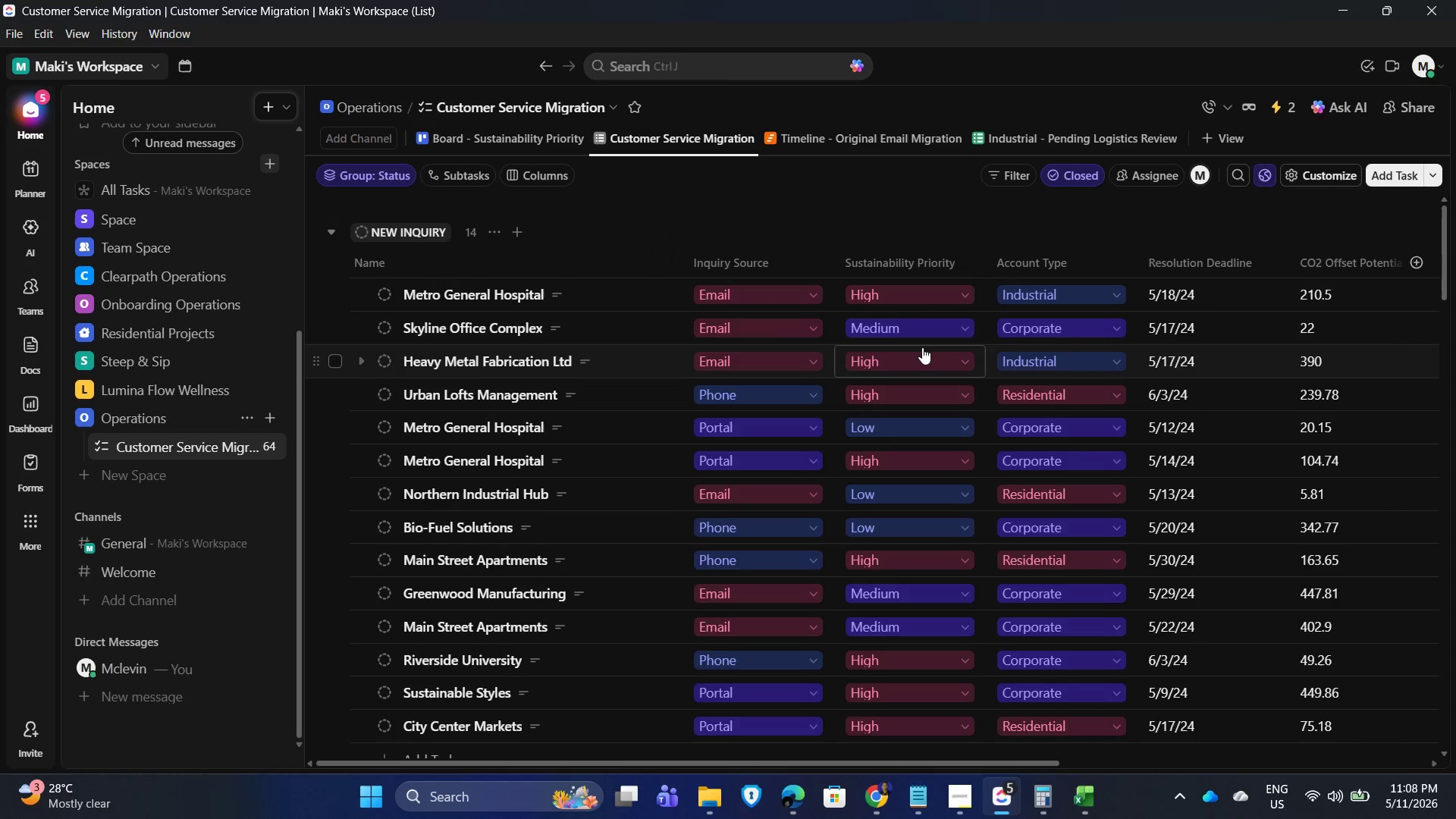 
scroll: coordinate [977, 507], scroll_direction: down, amount: 21.0
 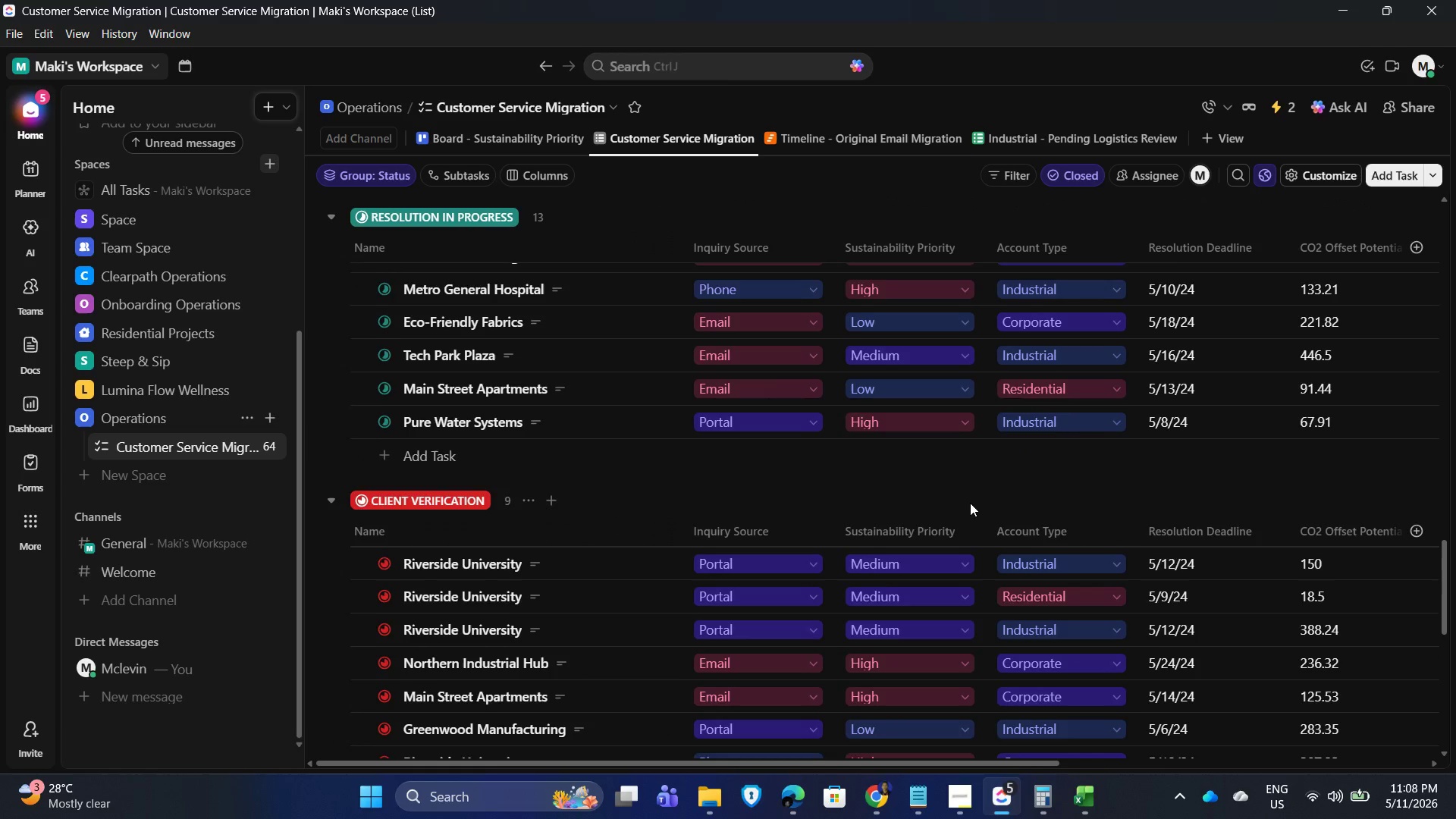 
scroll: coordinate [982, 507], scroll_direction: up, amount: 28.0
 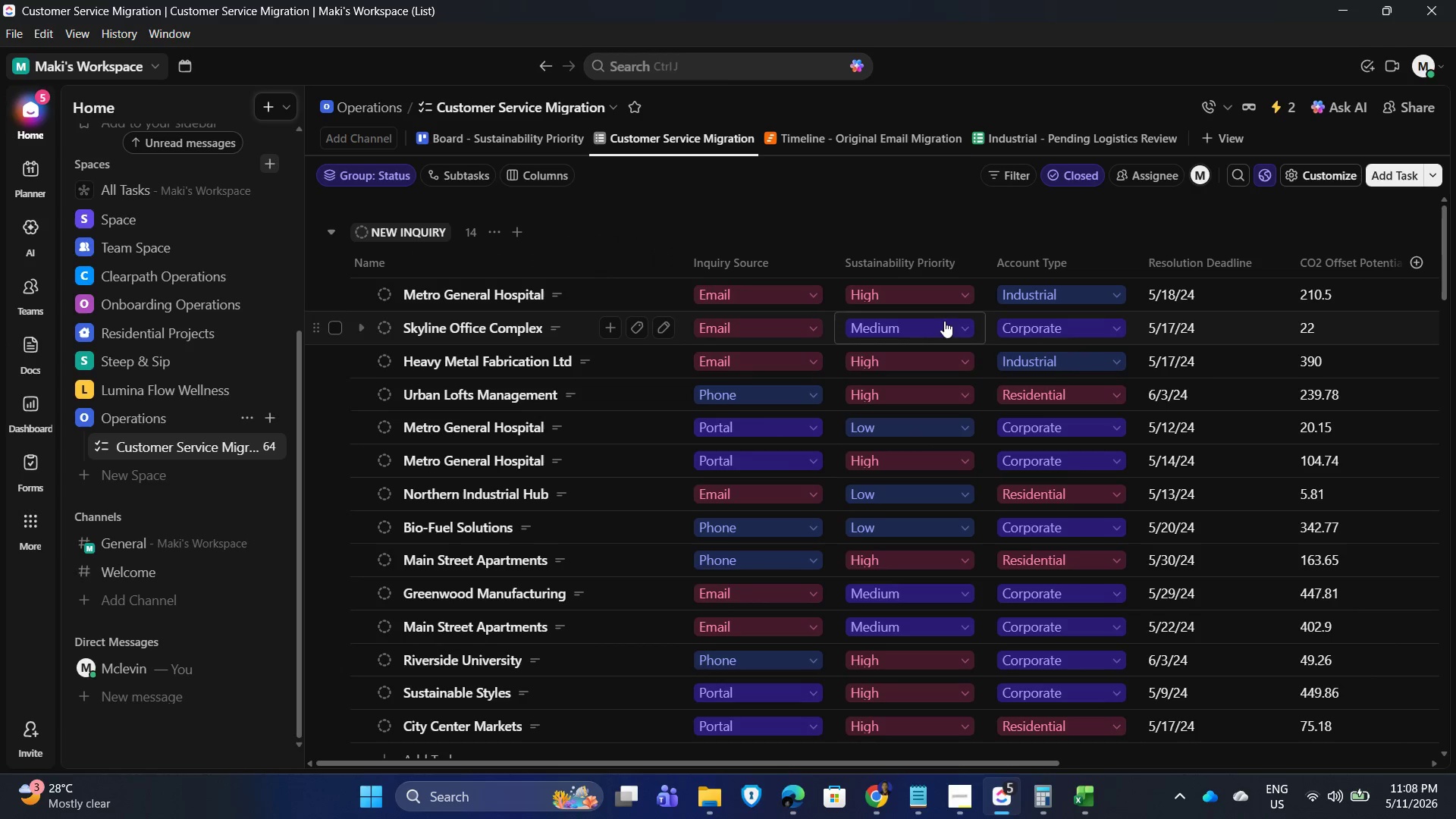 
left_click([960, 321])
 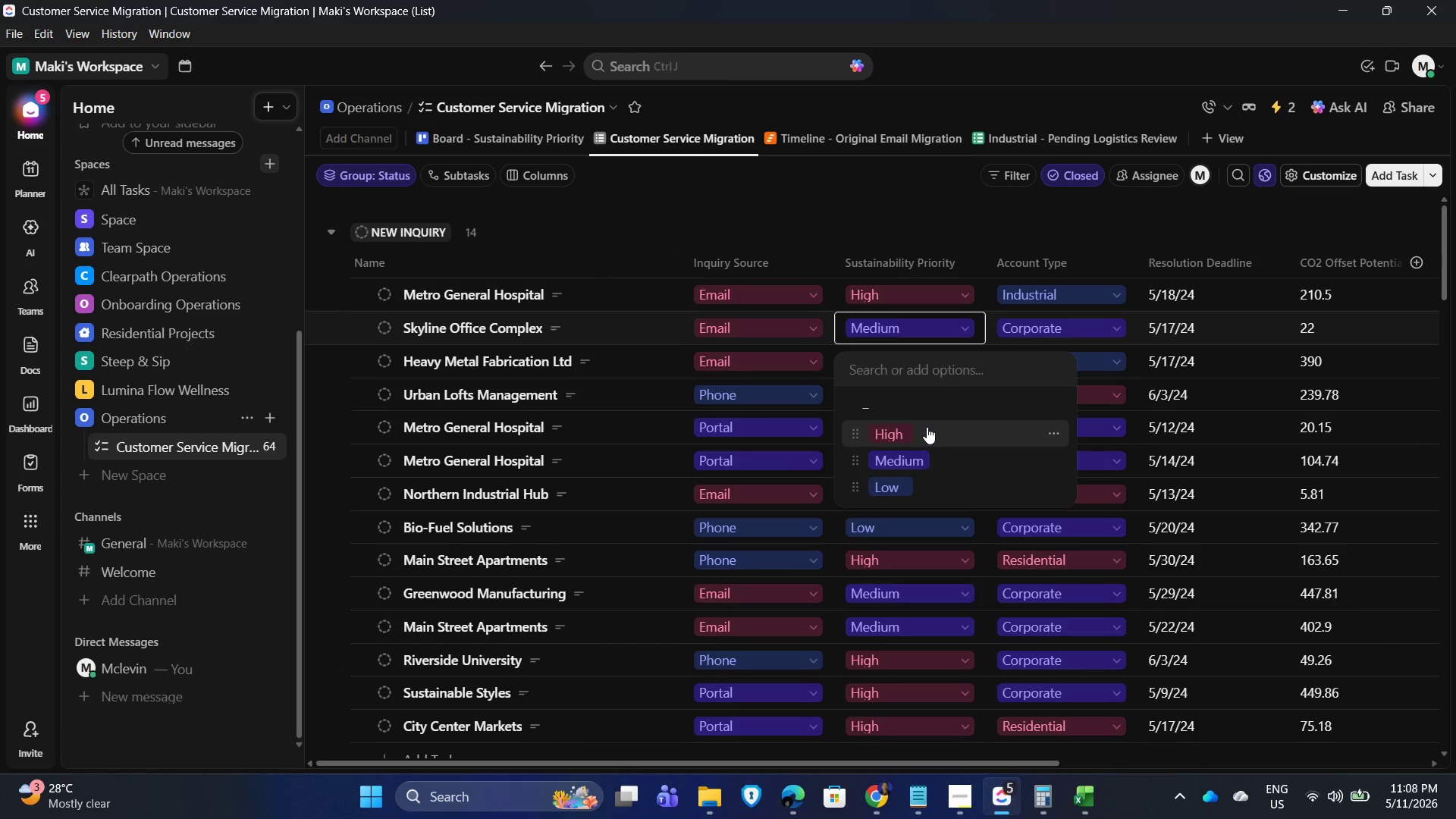 
left_click([925, 427])
 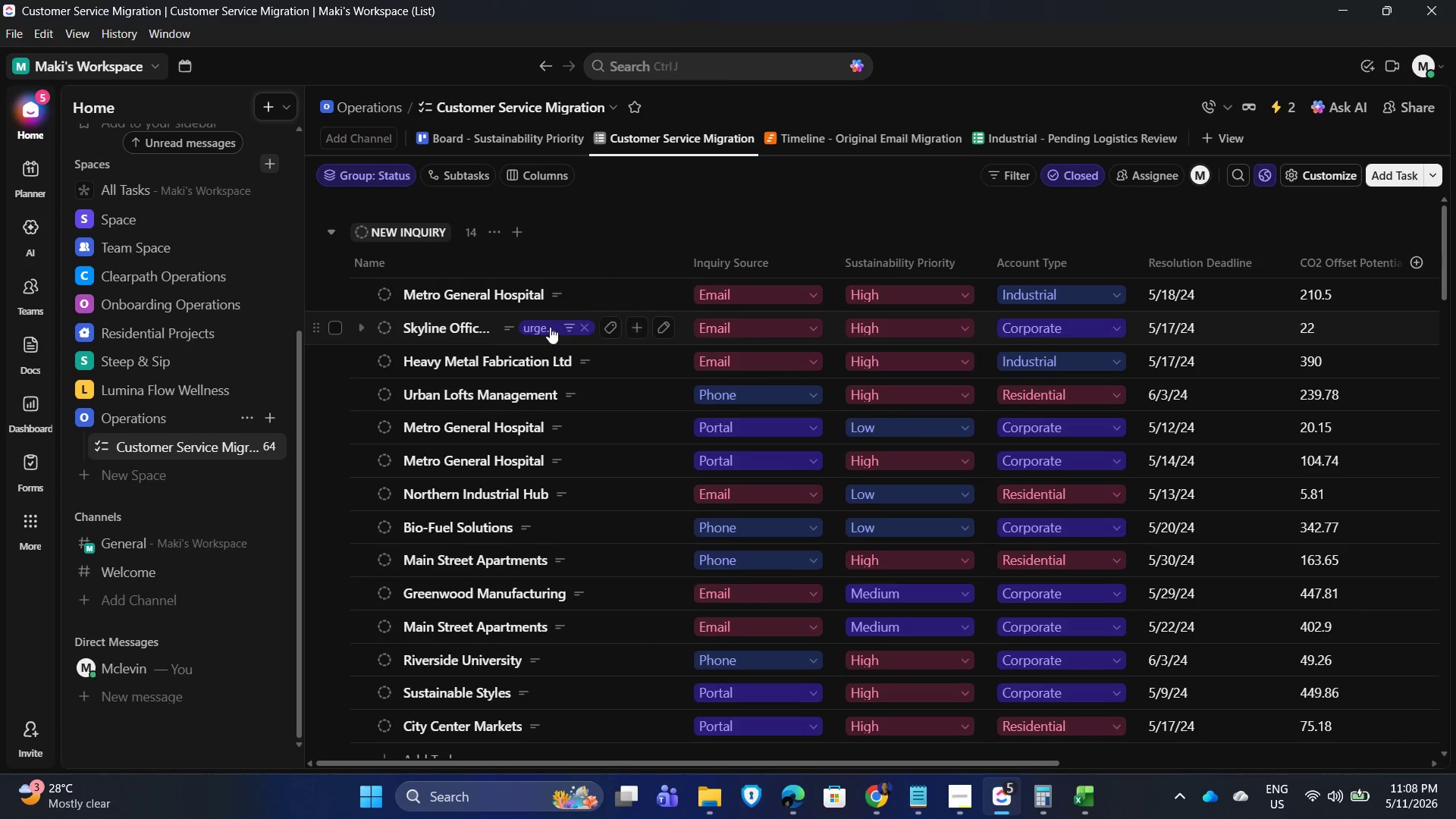 
wait(6.03)
 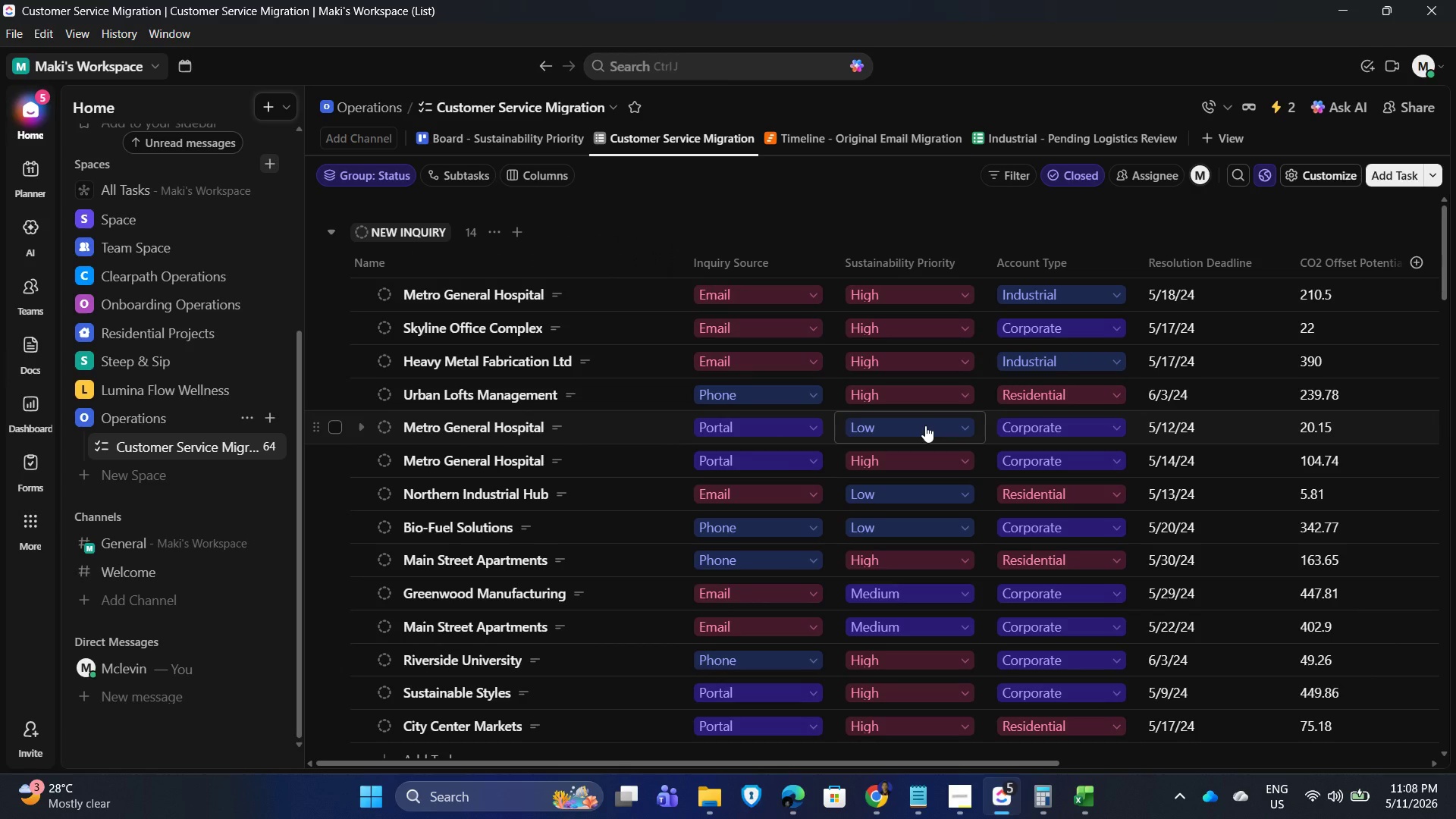 
left_click([472, 328])
 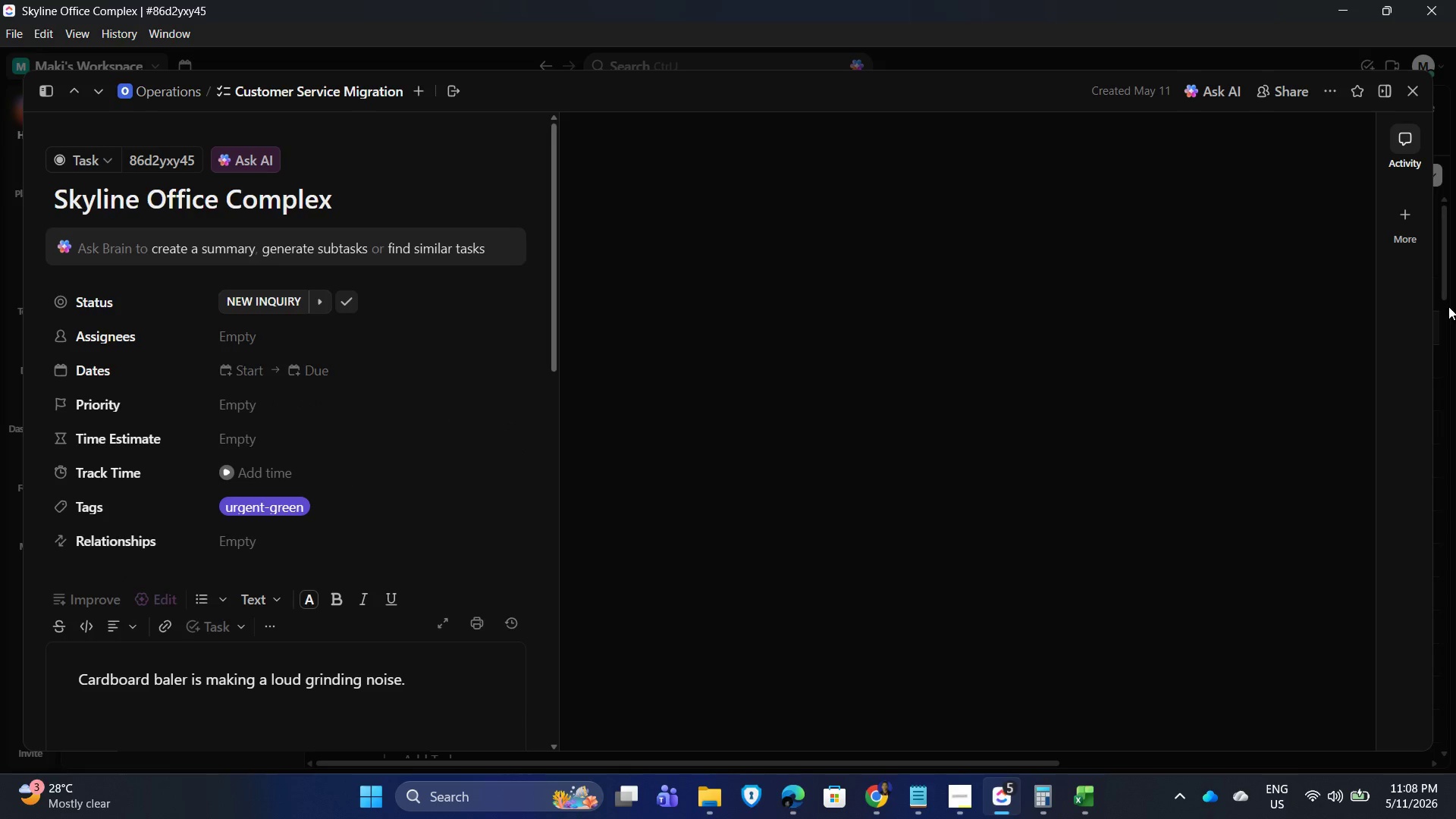 
mouse_move([1404, 297])
 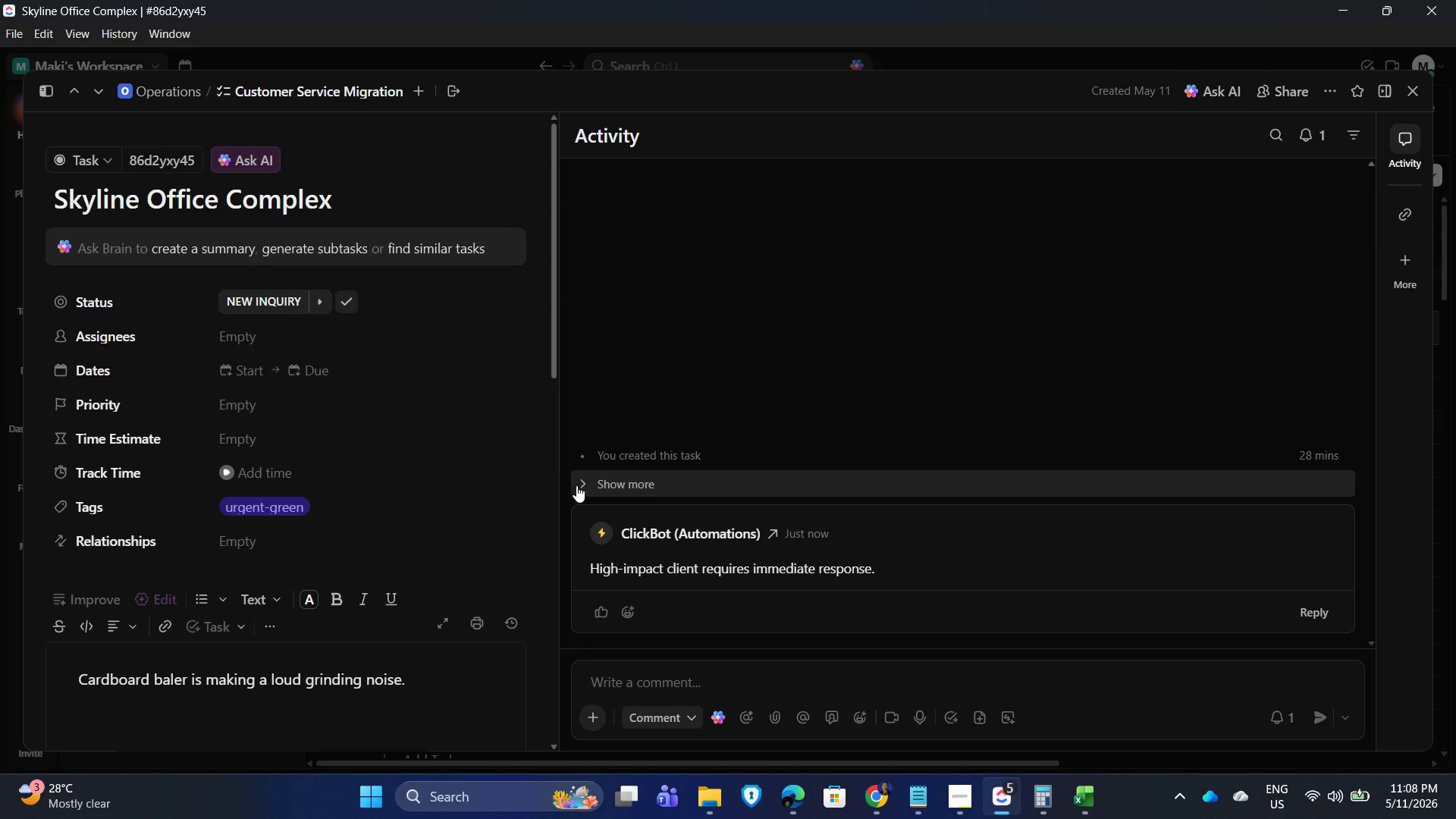 
left_click([581, 485])
 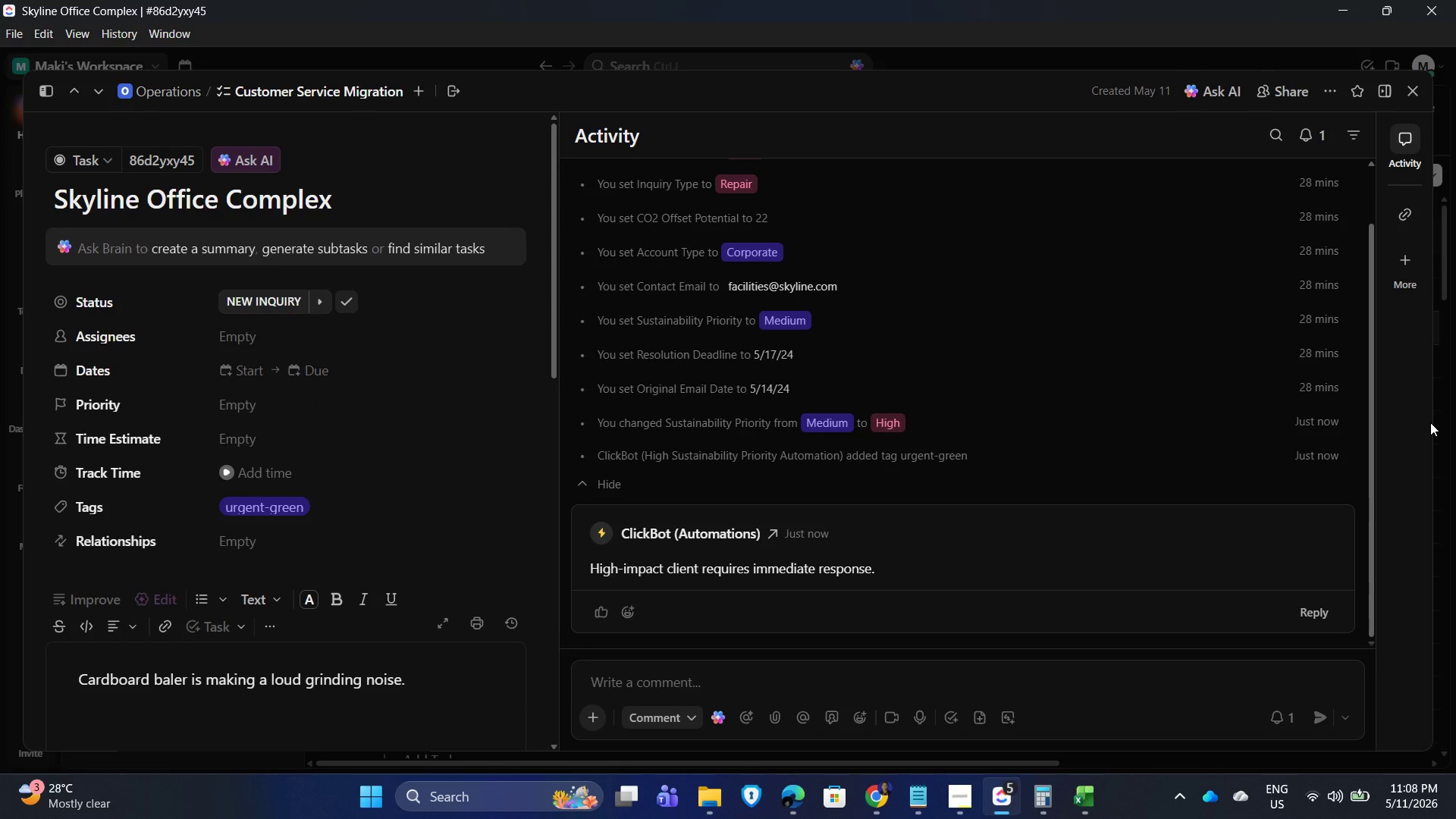 
key(PrintScreen)
 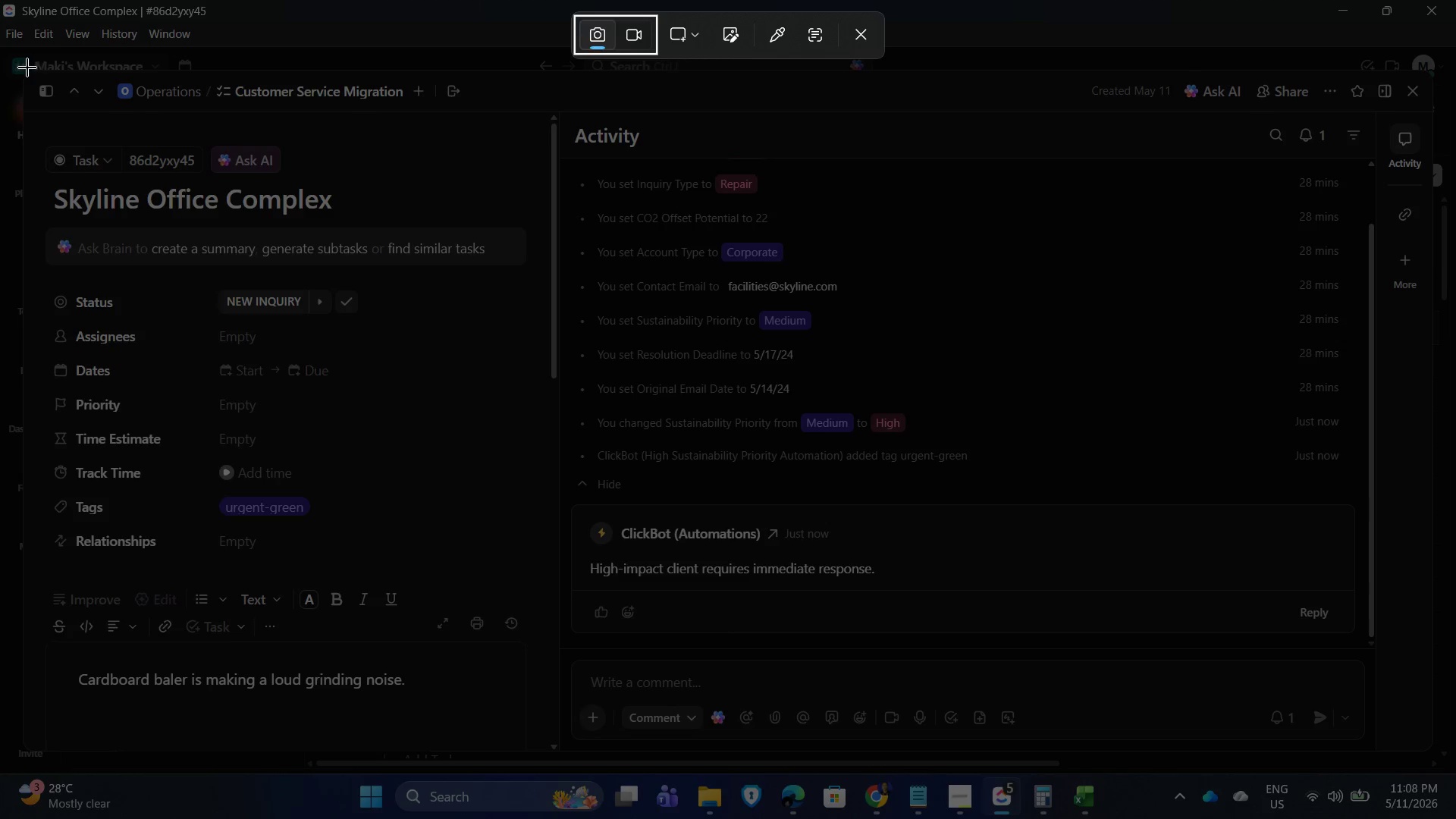 
left_click_drag(start_coordinate=[26, 74], to_coordinate=[1373, 748])
 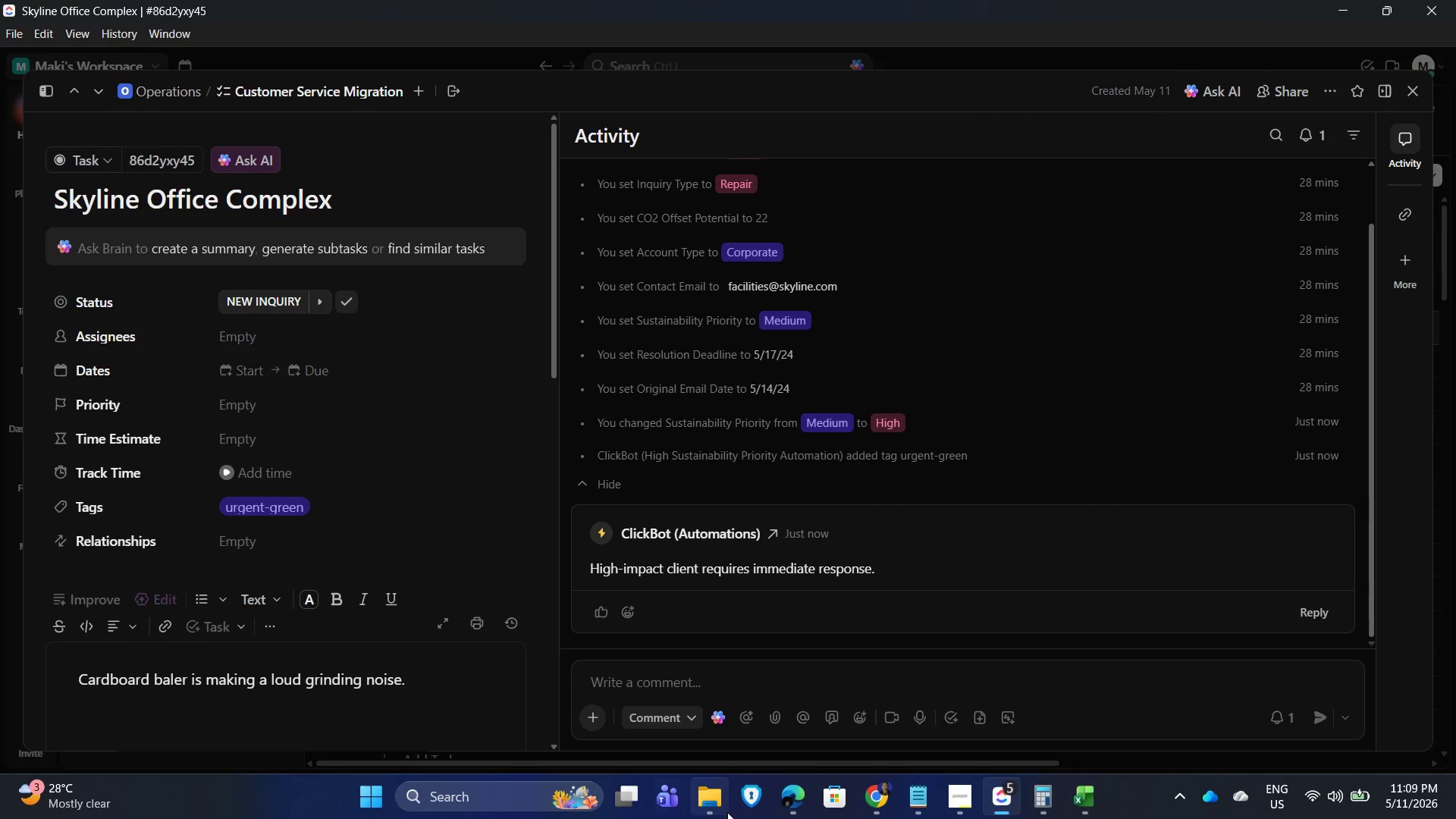 
left_click([707, 806])
 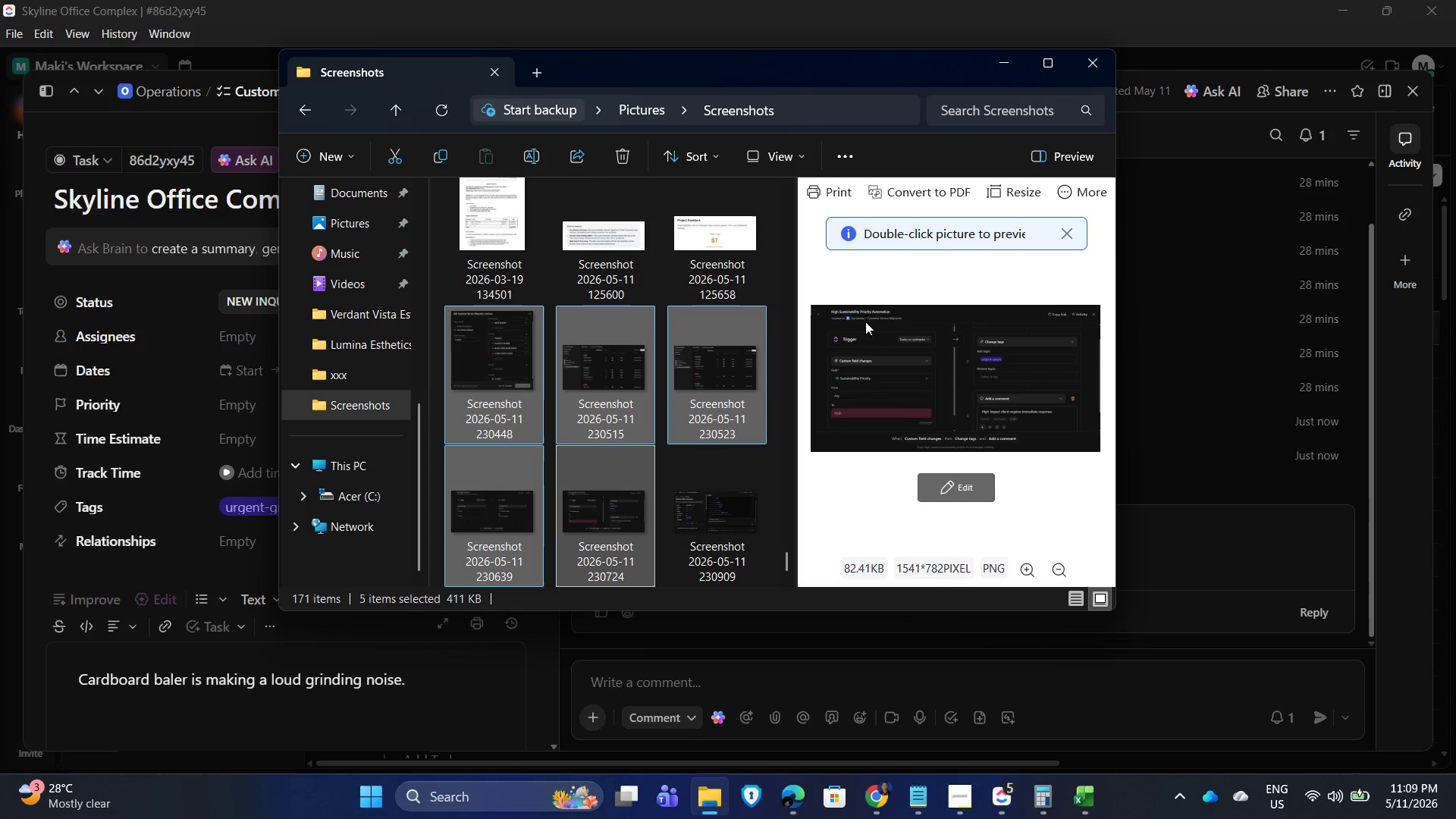 
scroll: coordinate [837, 345], scroll_direction: up, amount: 1.0
 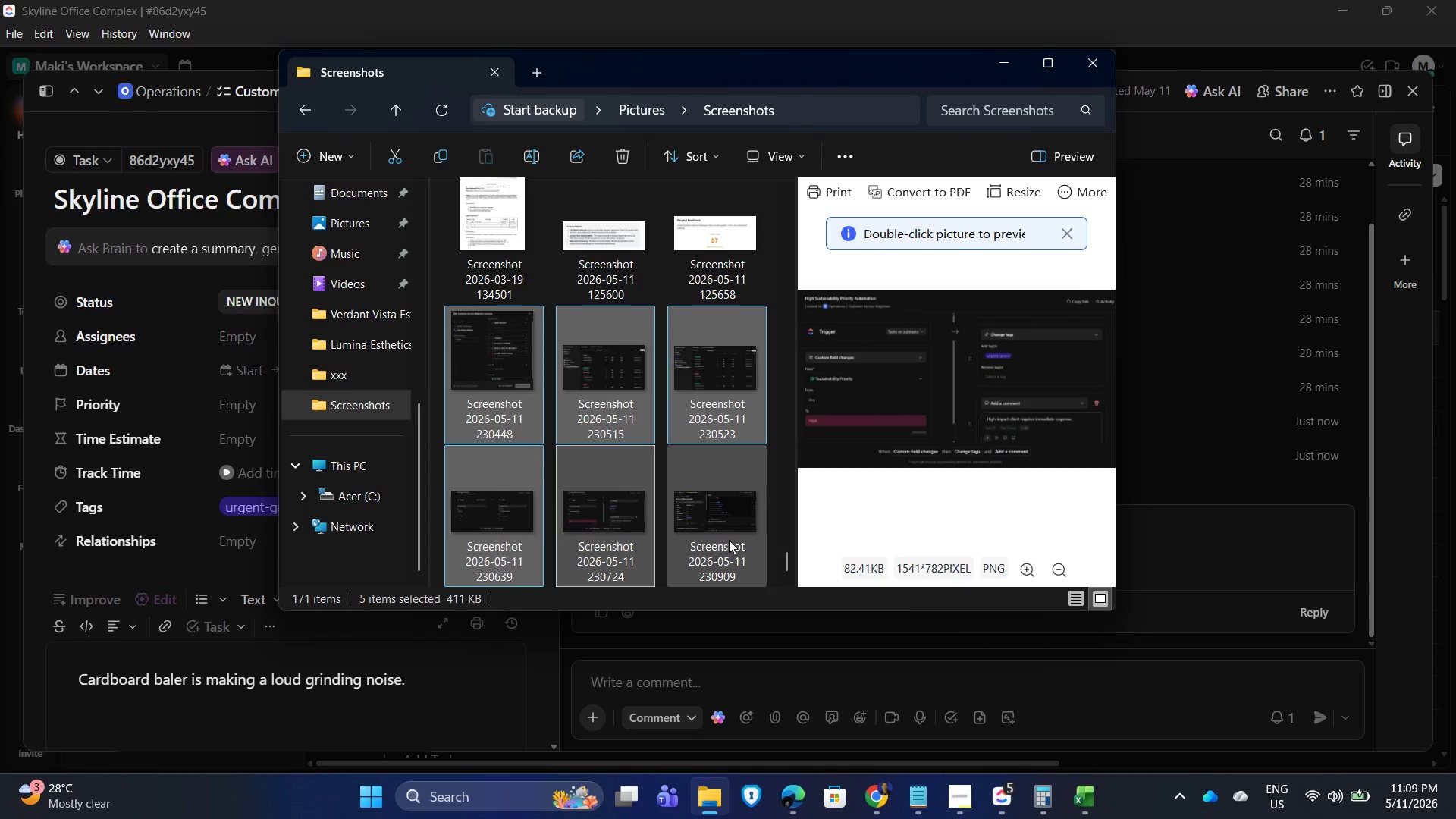 
hold_key(key=ShiftLeft, duration=0.55)
left_click([725, 540])
 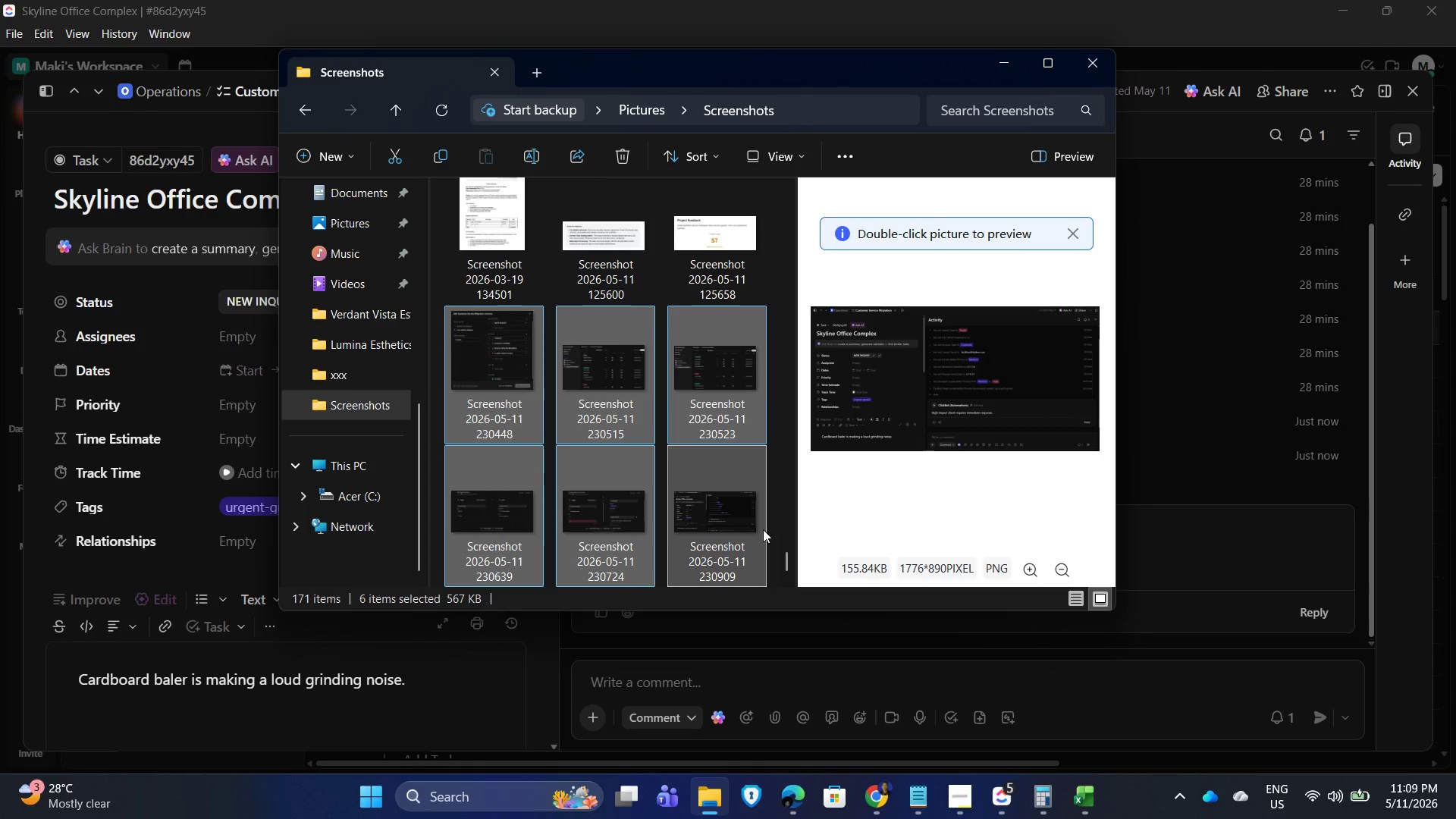 
key(Control+X)
 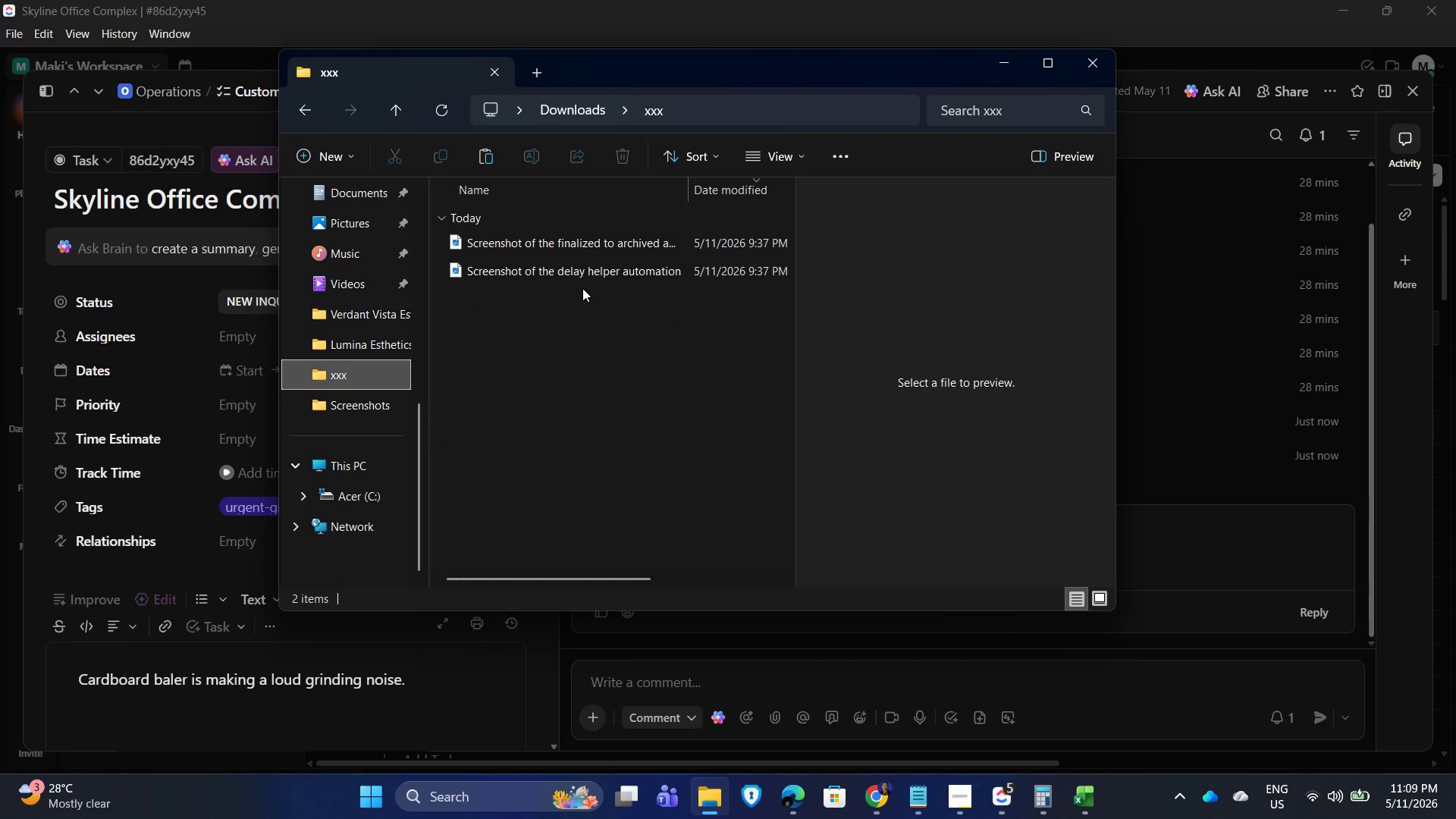 
left_click_drag(start_coordinate=[587, 308], to_coordinate=[604, 228])
 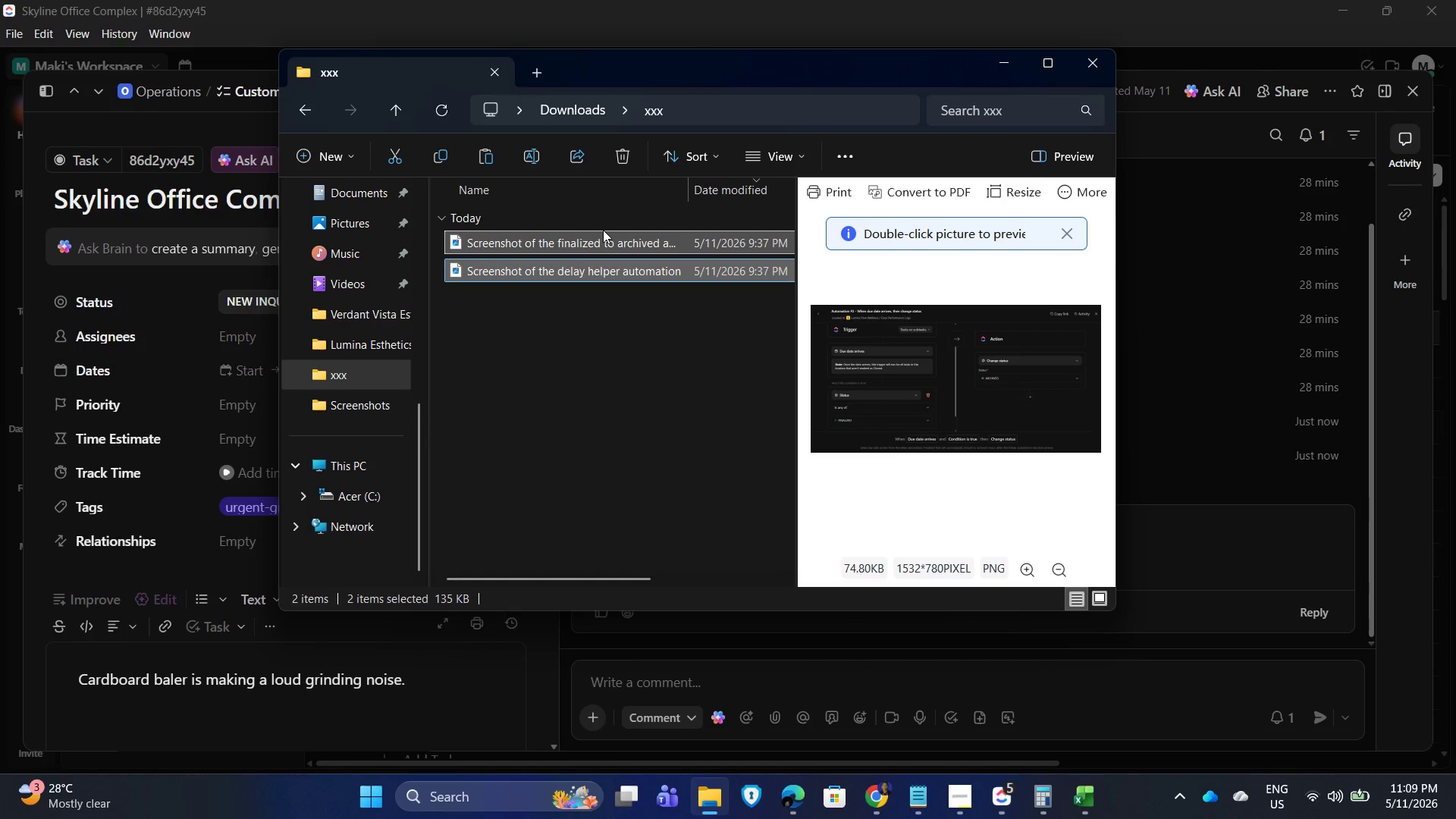 
key(Delete)
 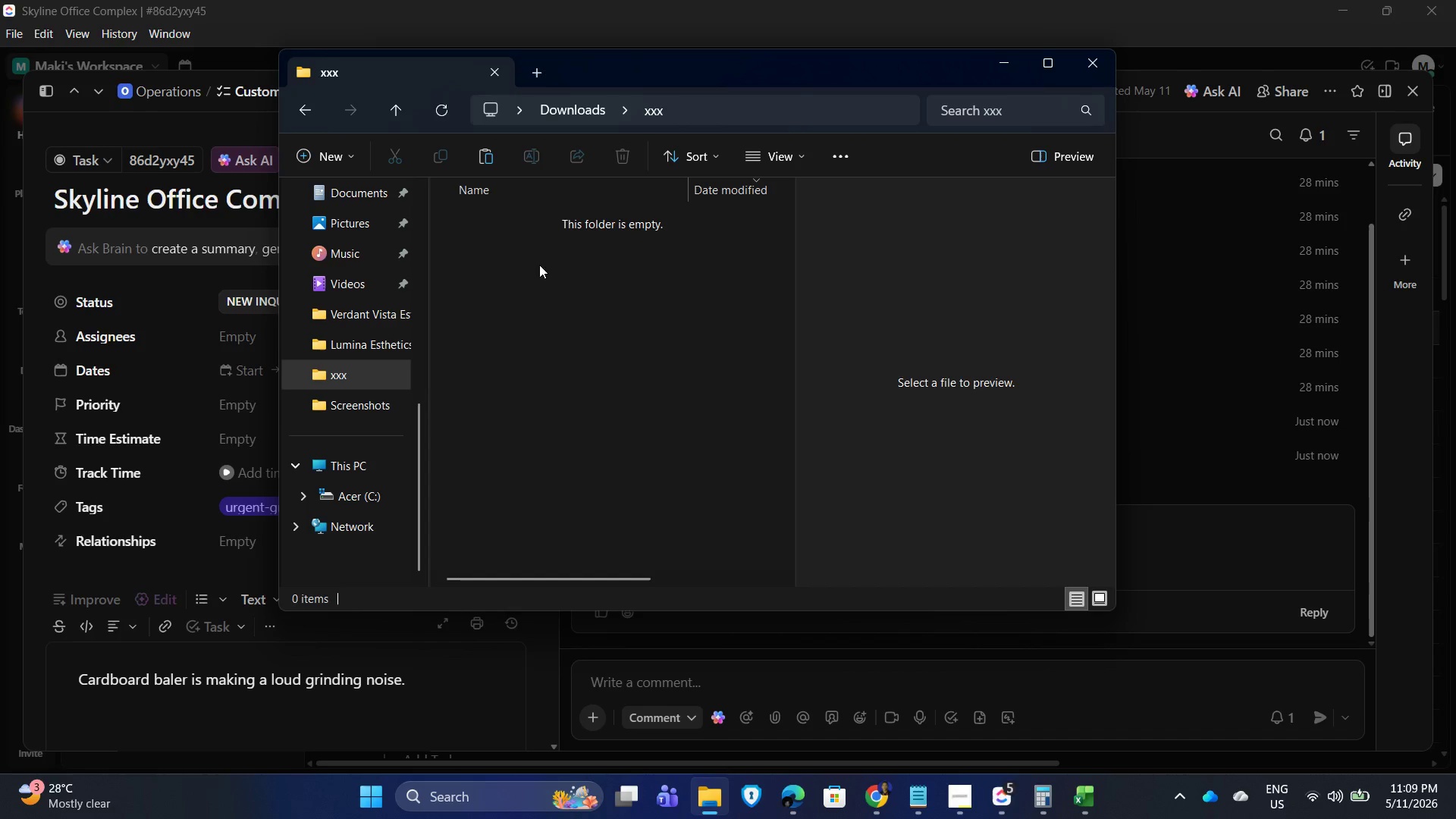 
key(Control+V)
 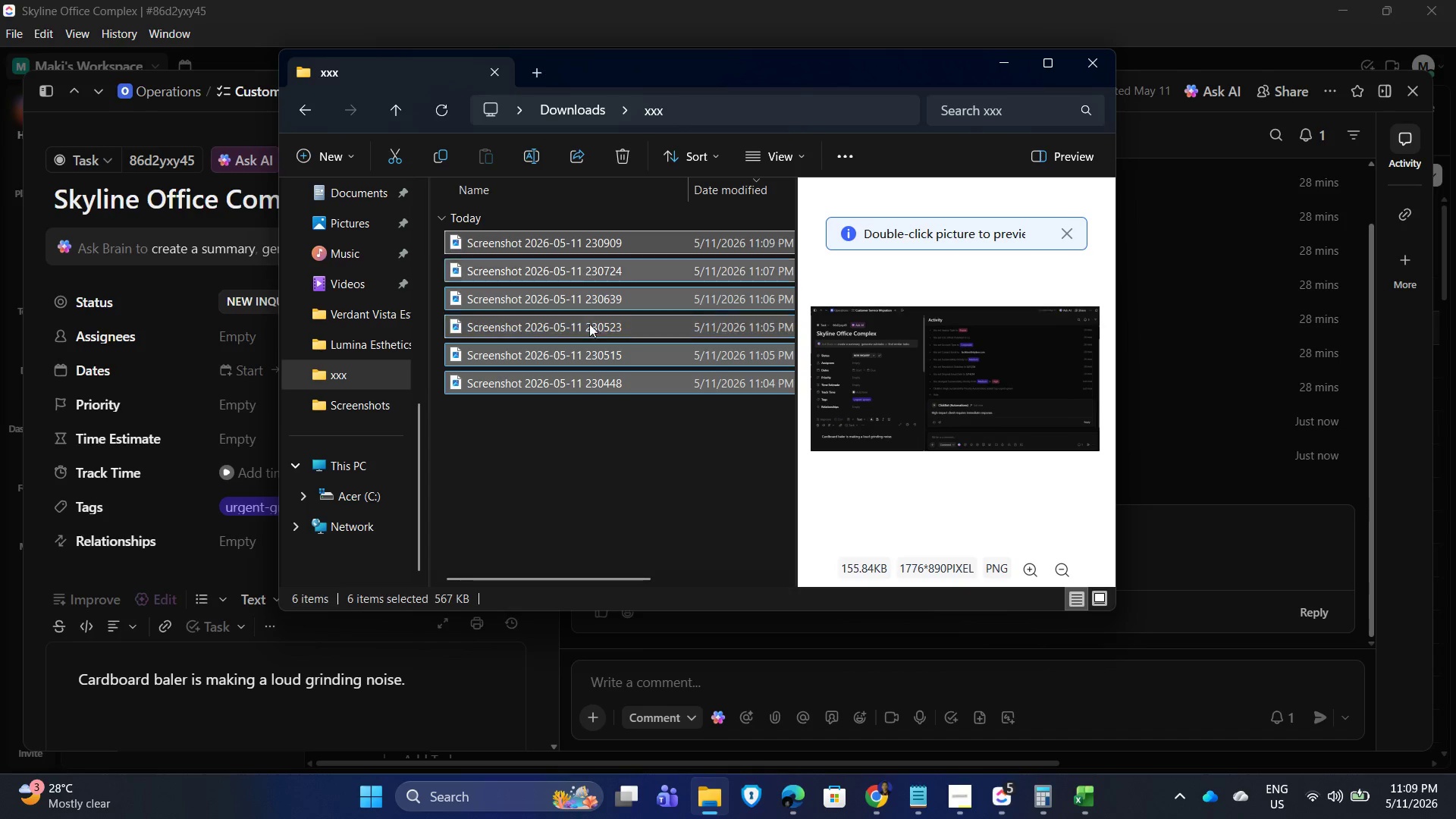 
left_click([586, 466])
 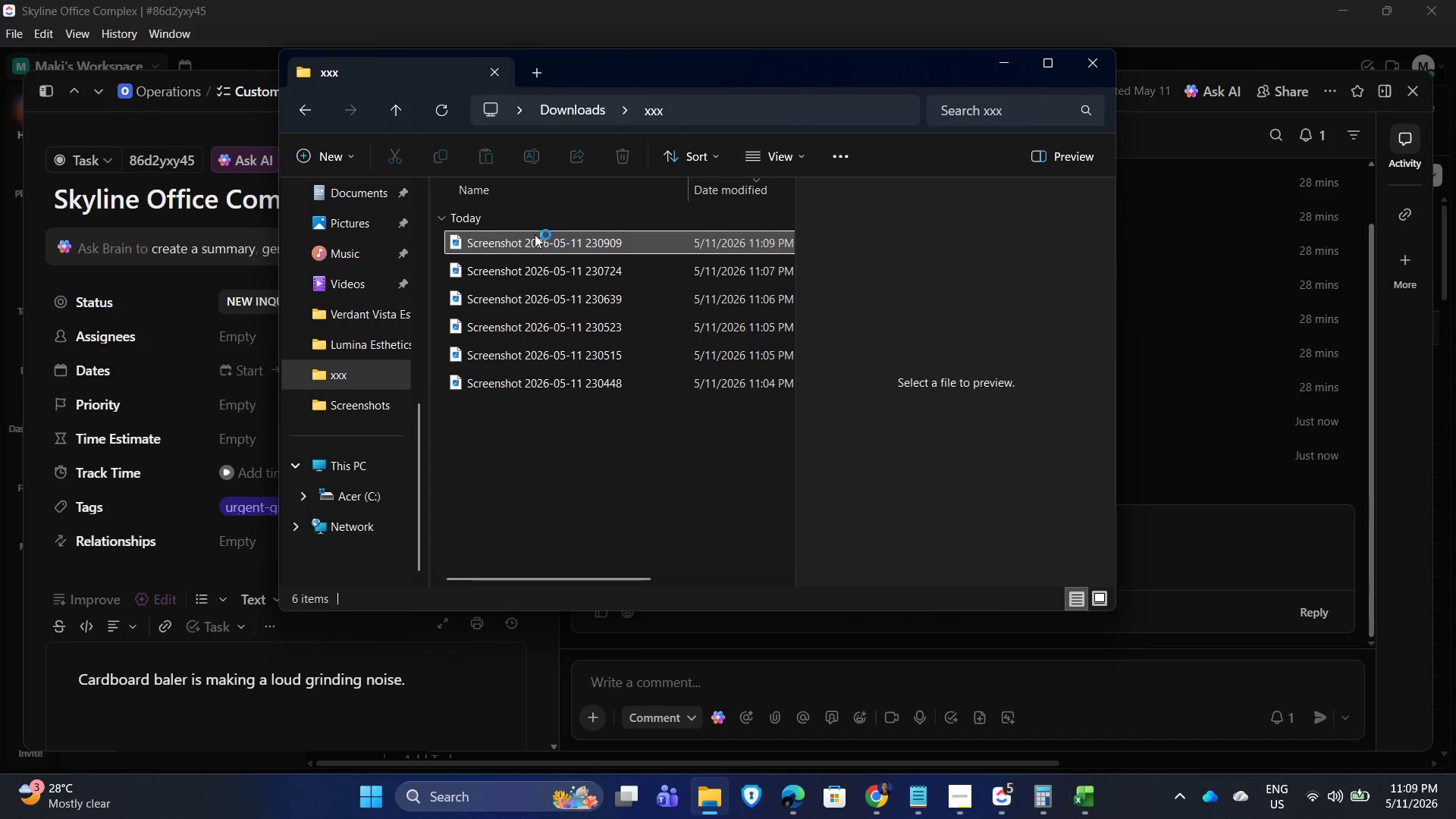 
double_click([535, 234])
 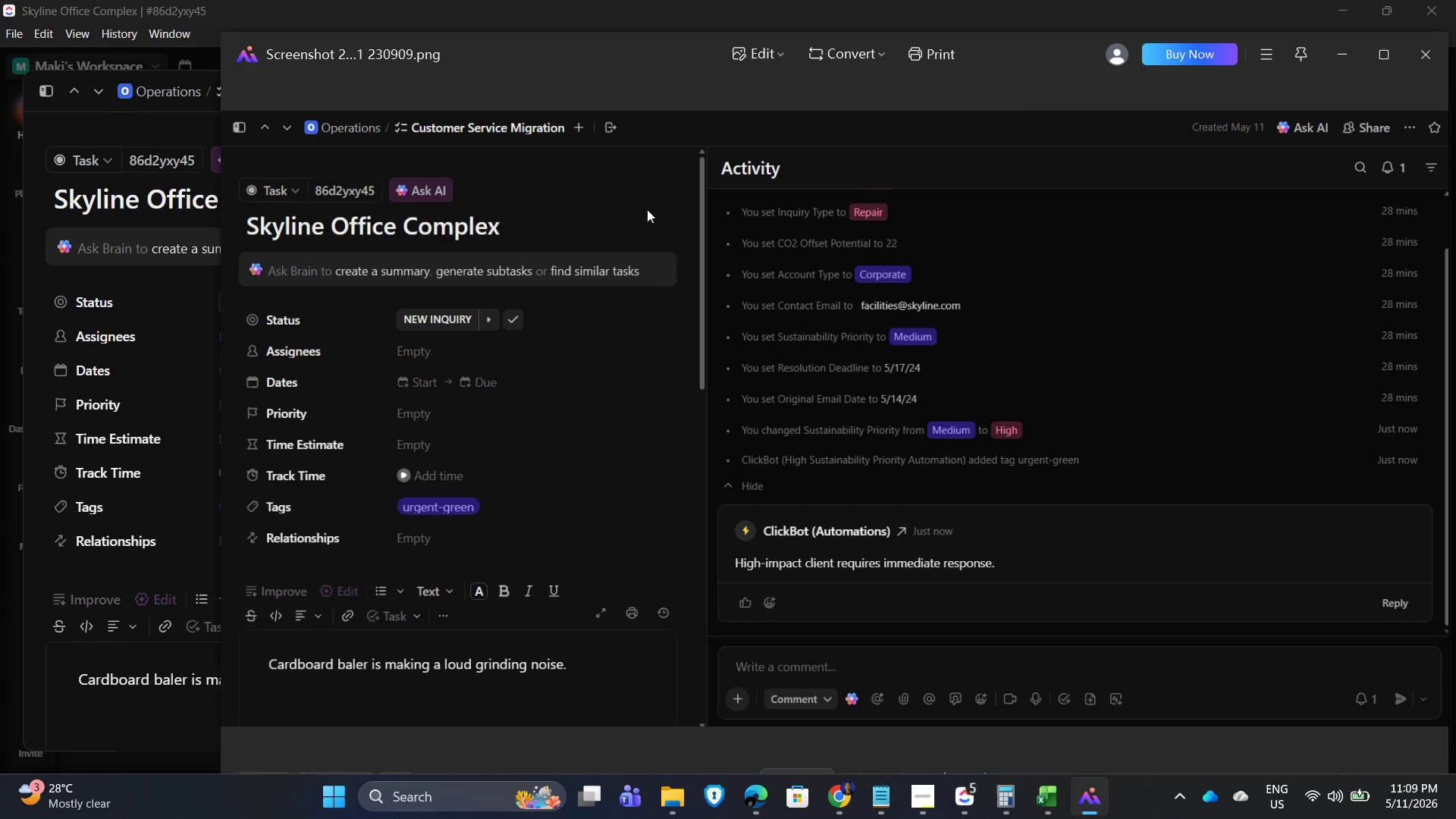 
wait(7.83)
 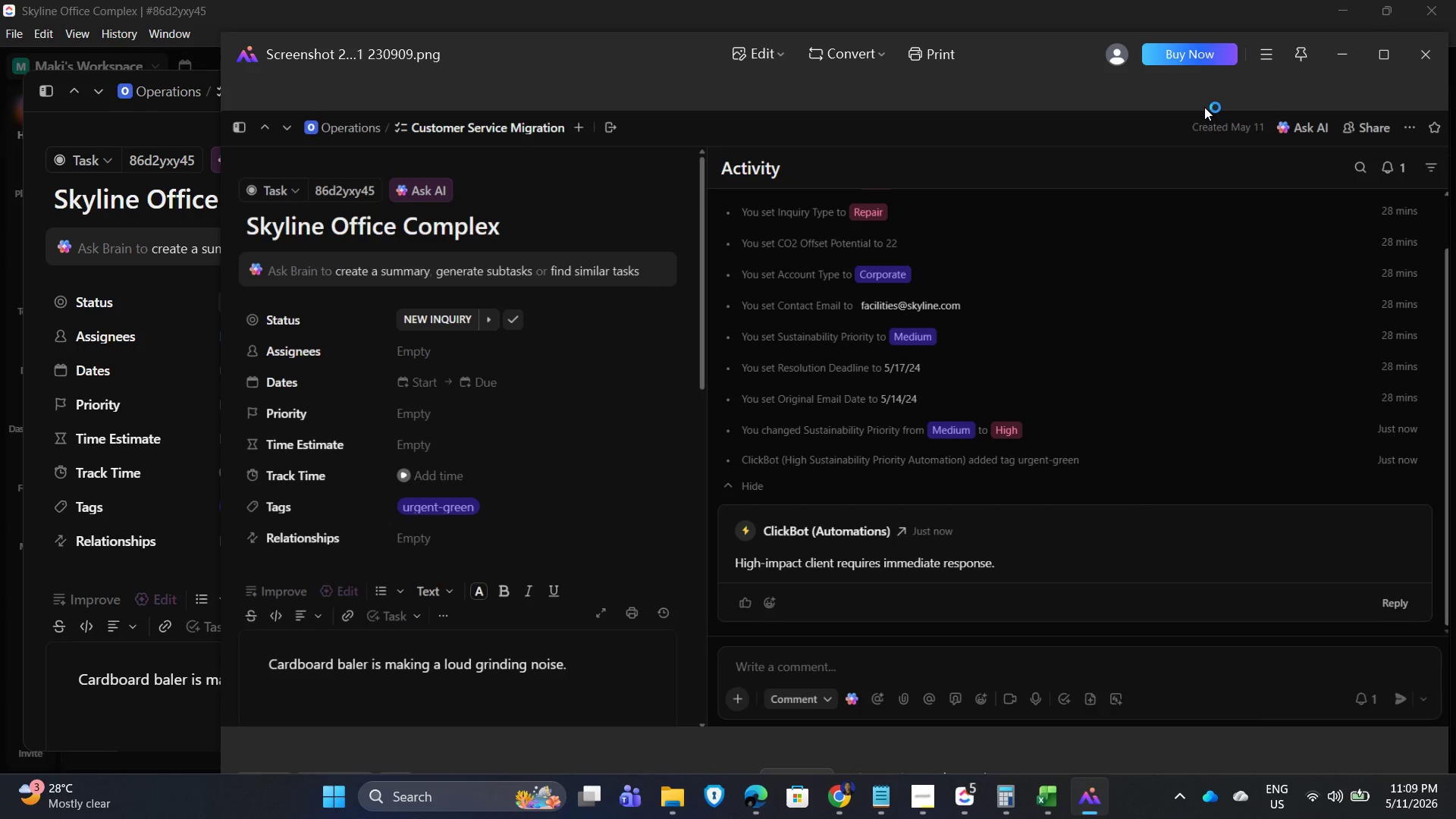 
left_click([1424, 64])
 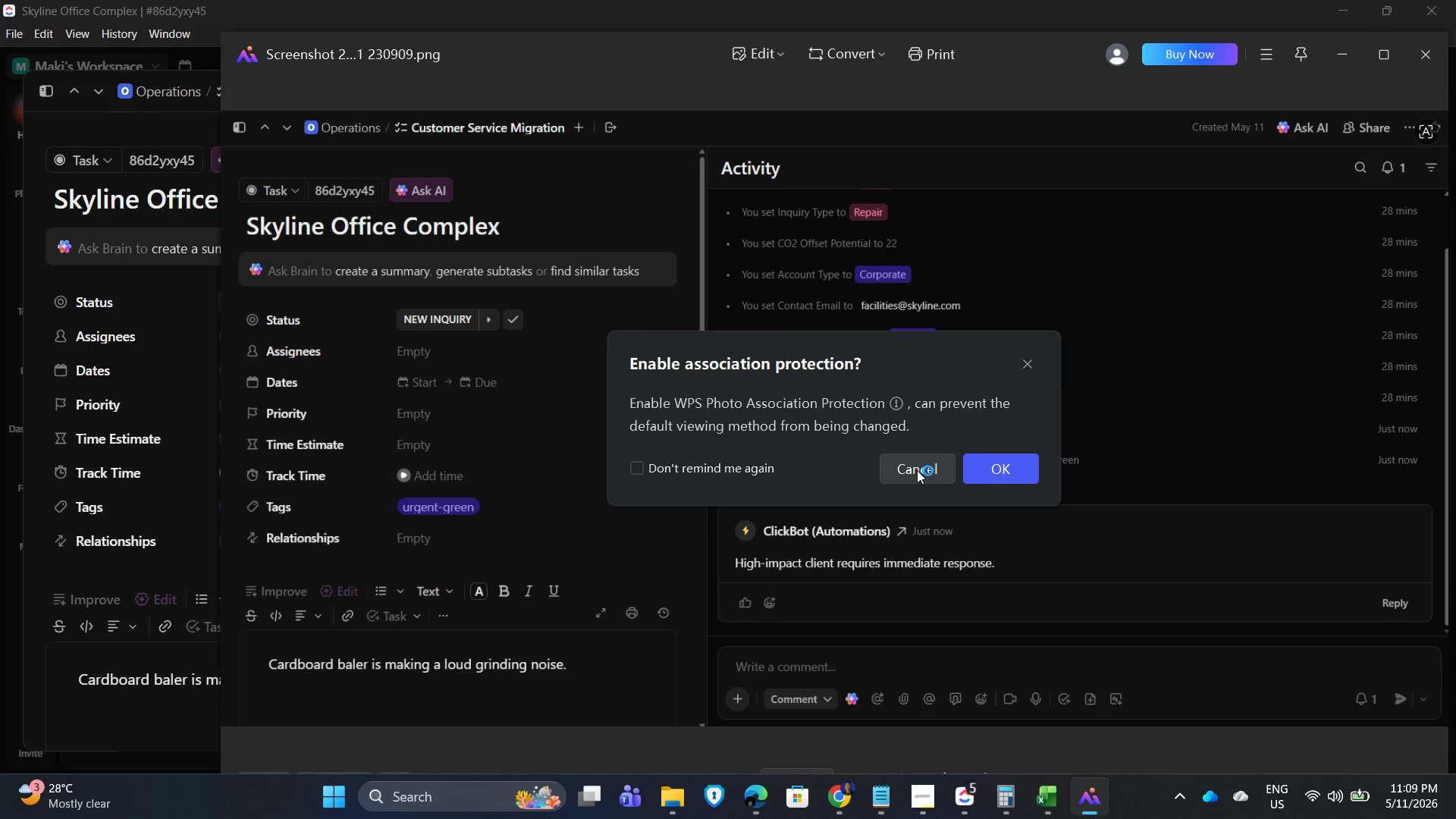 
left_click([1025, 366])
 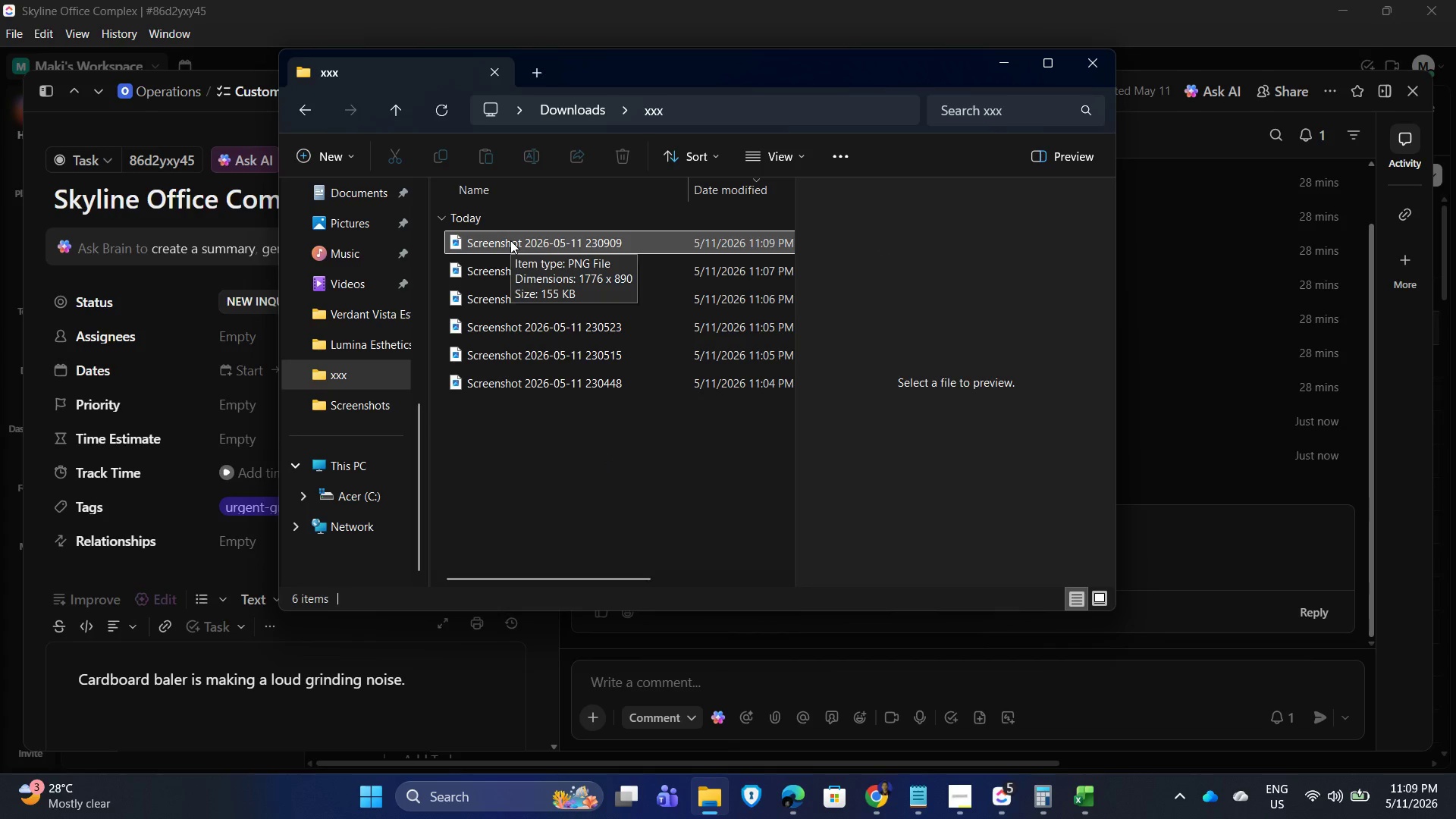 
wait(7.27)
 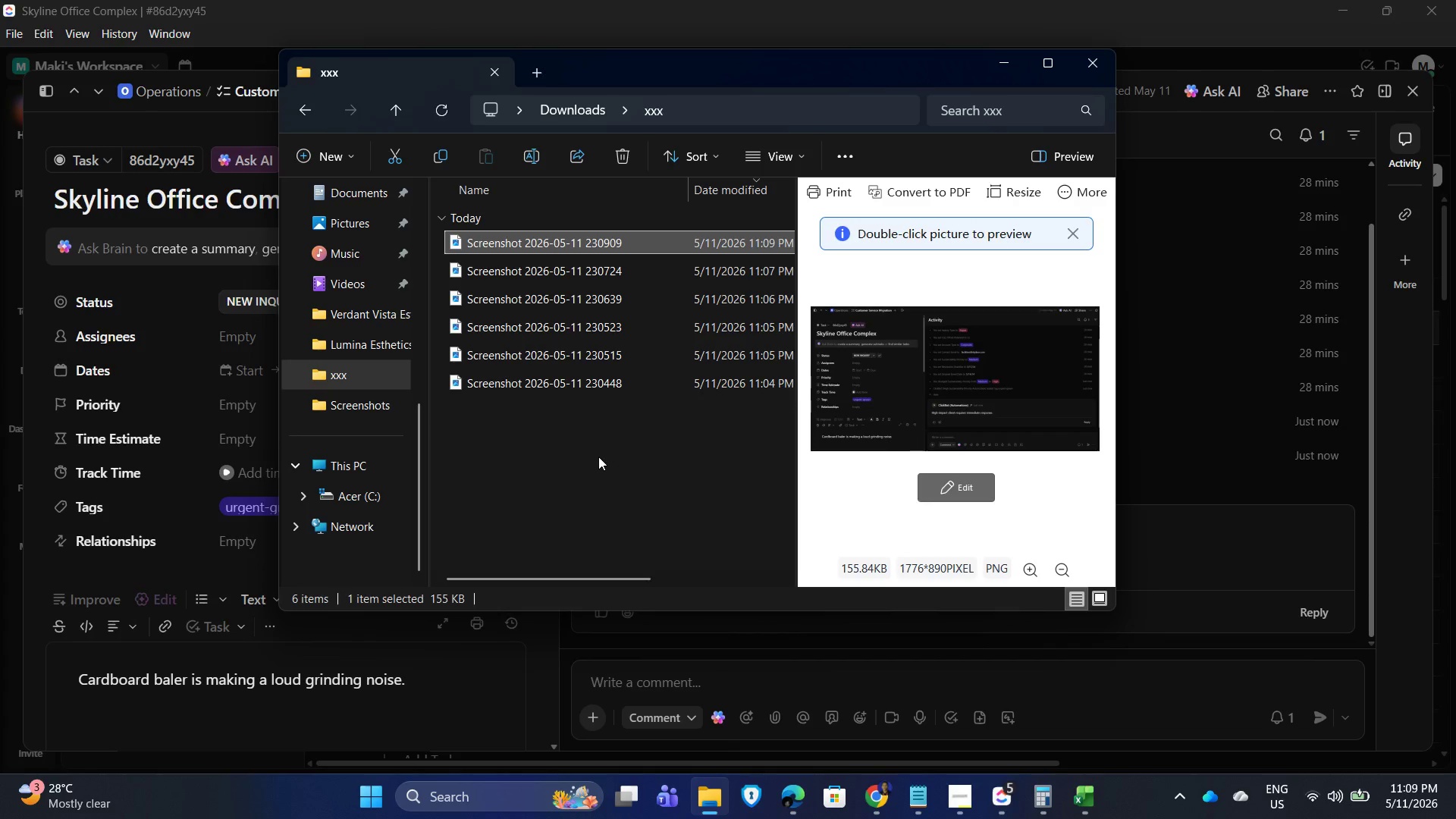 
double_click([510, 240])
 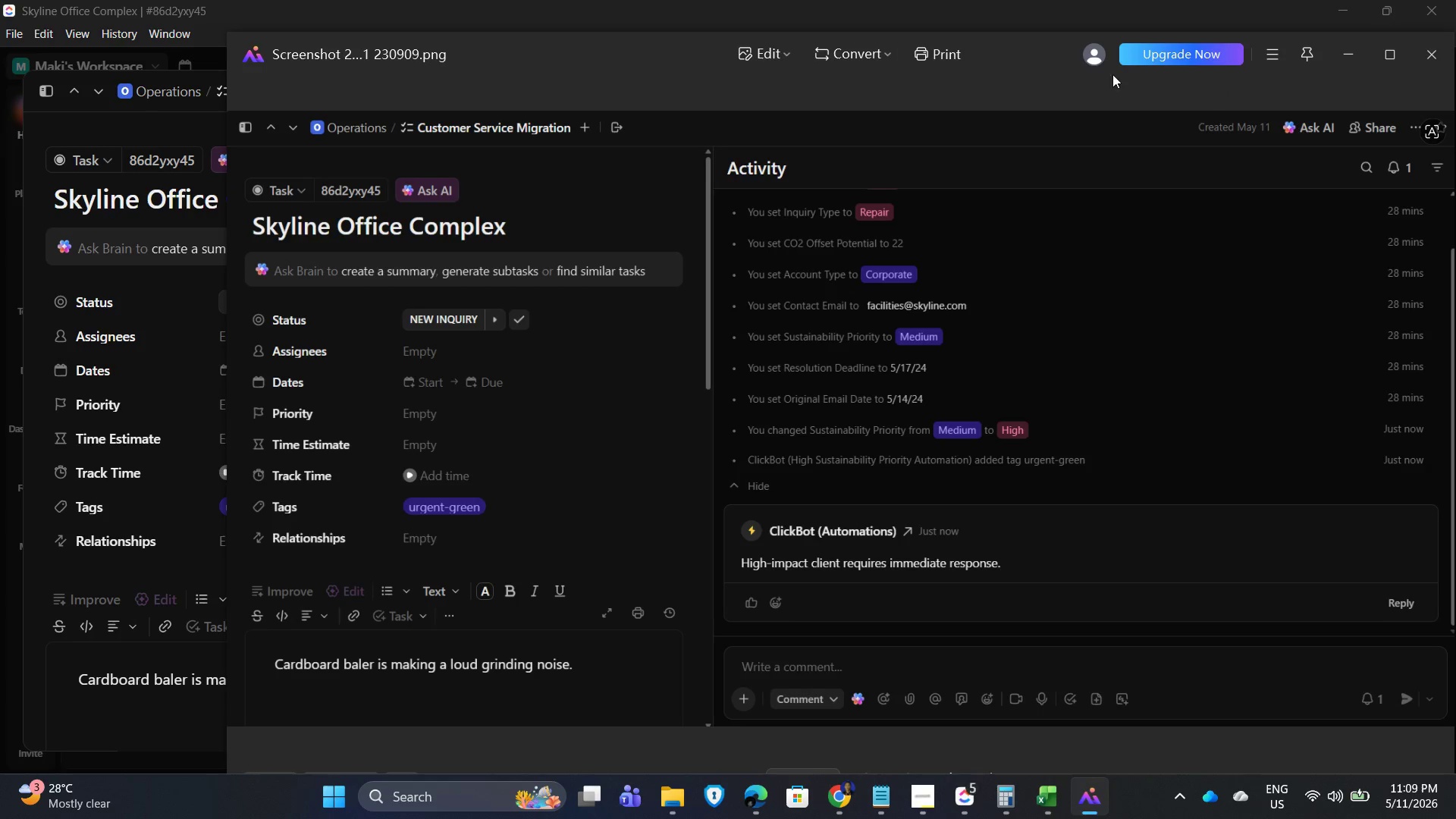 
left_click_drag(start_coordinate=[686, 78], to_coordinate=[574, 71])
 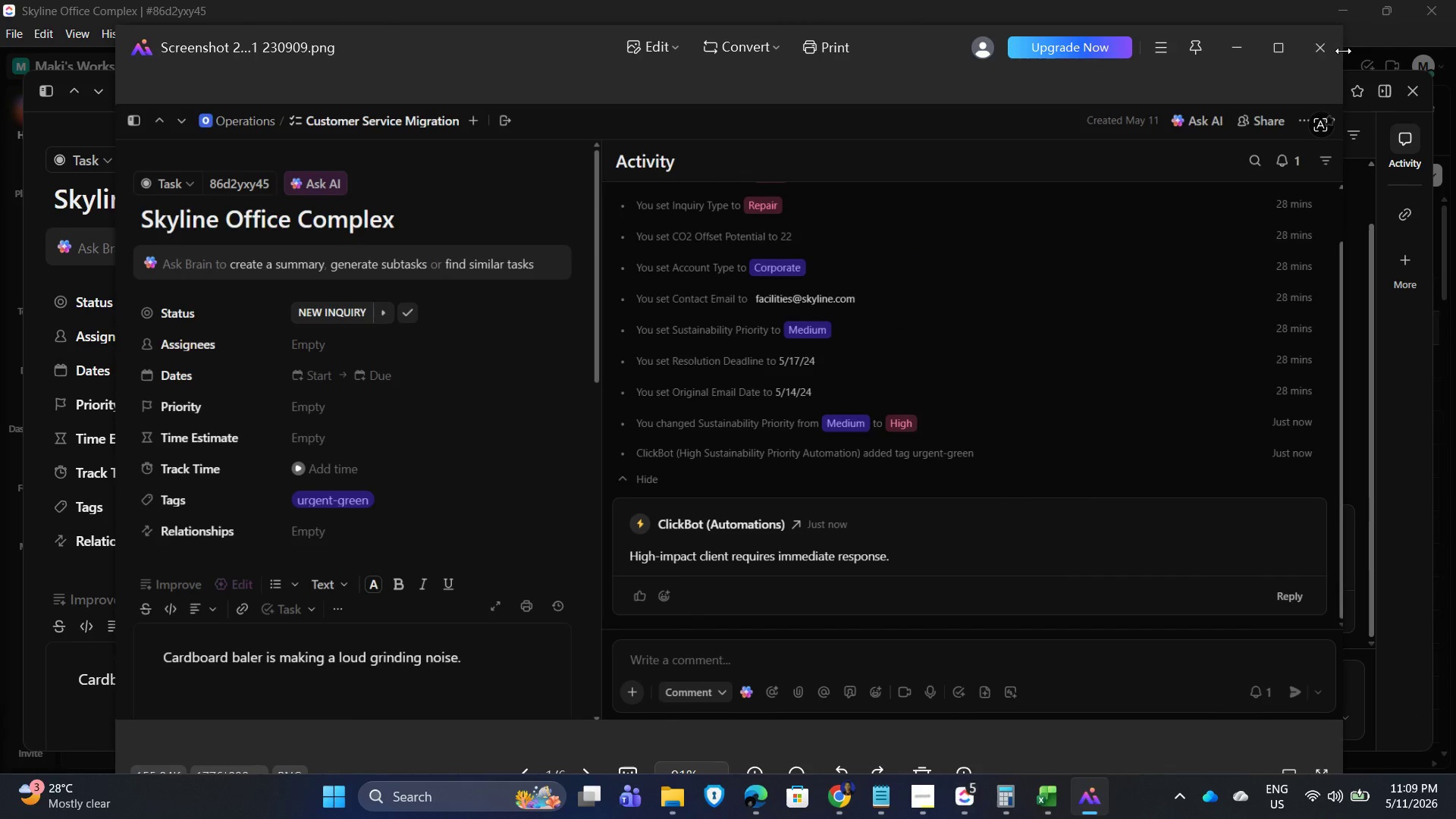 
left_click([1331, 48])
 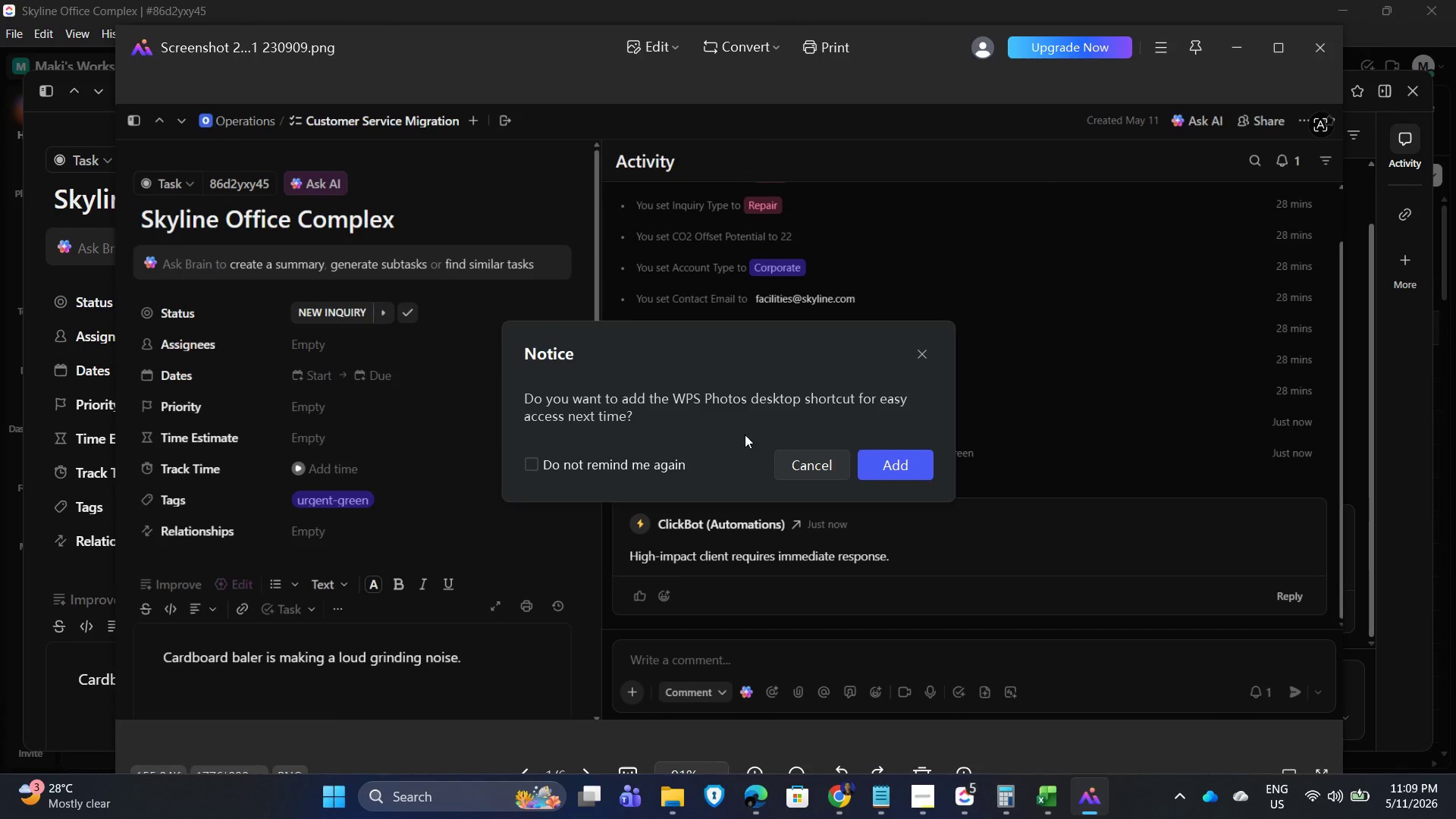 
left_click([800, 464])
 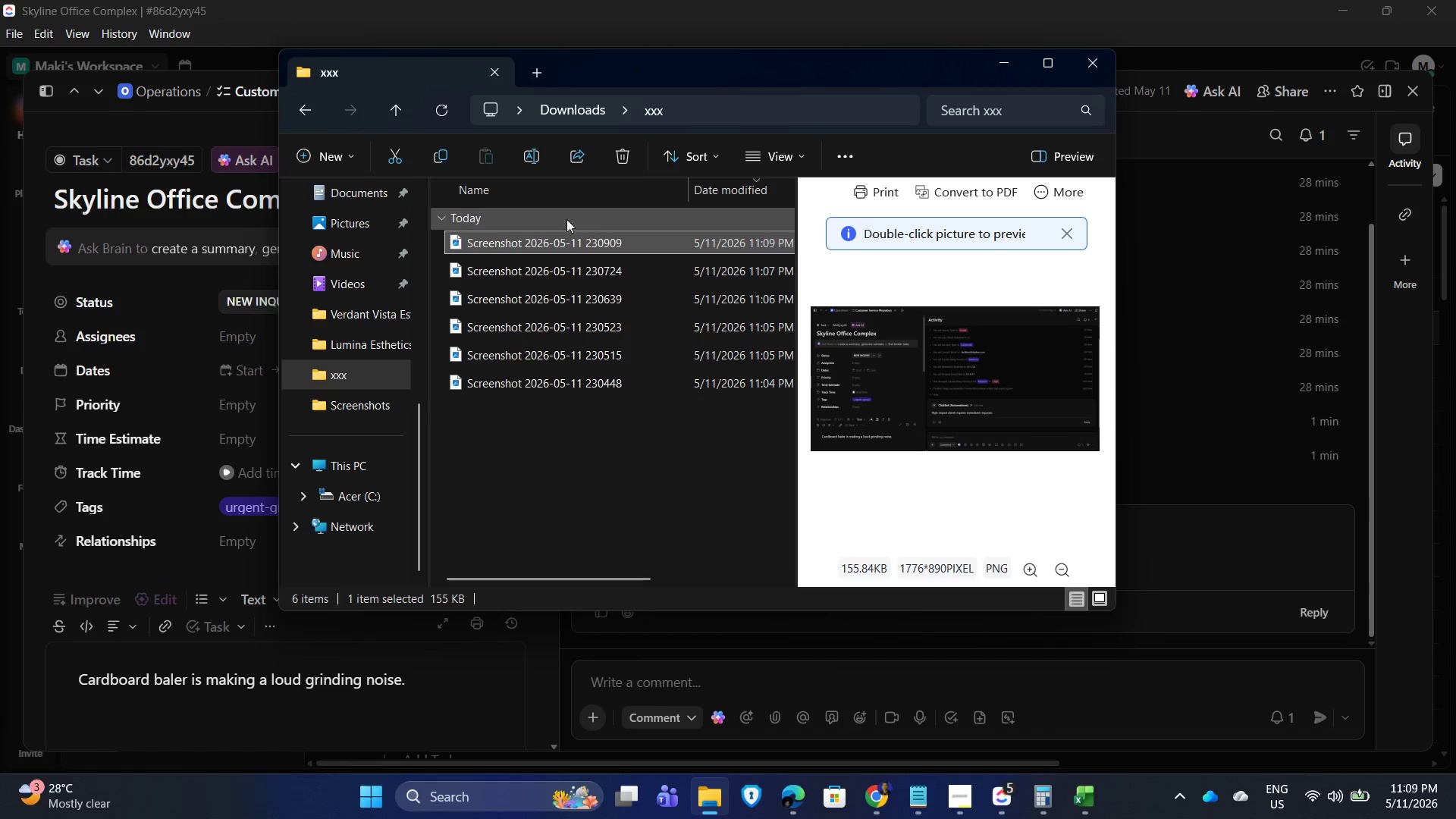 
left_click([544, 155])
 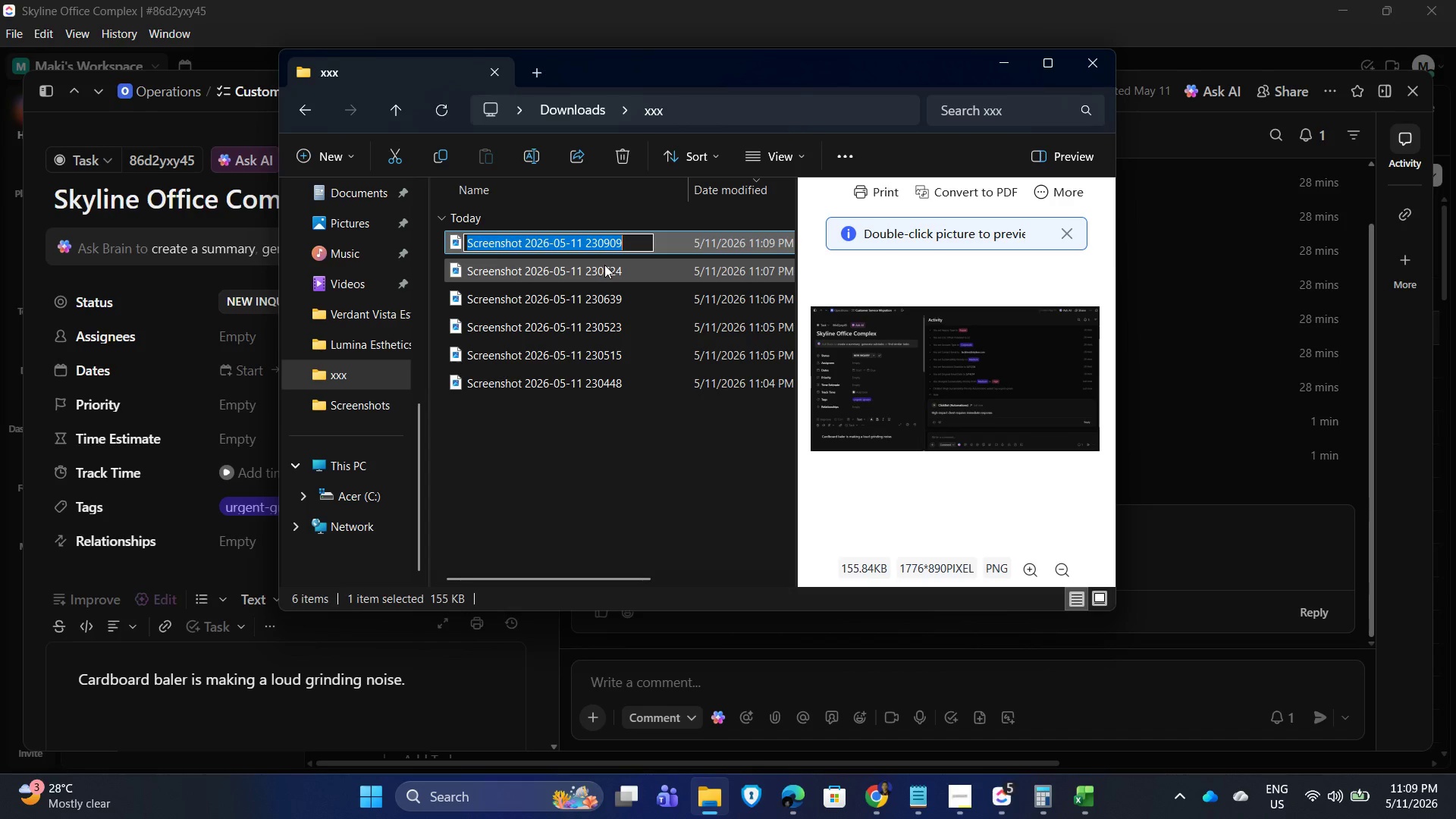 
type(Screenshot of )
 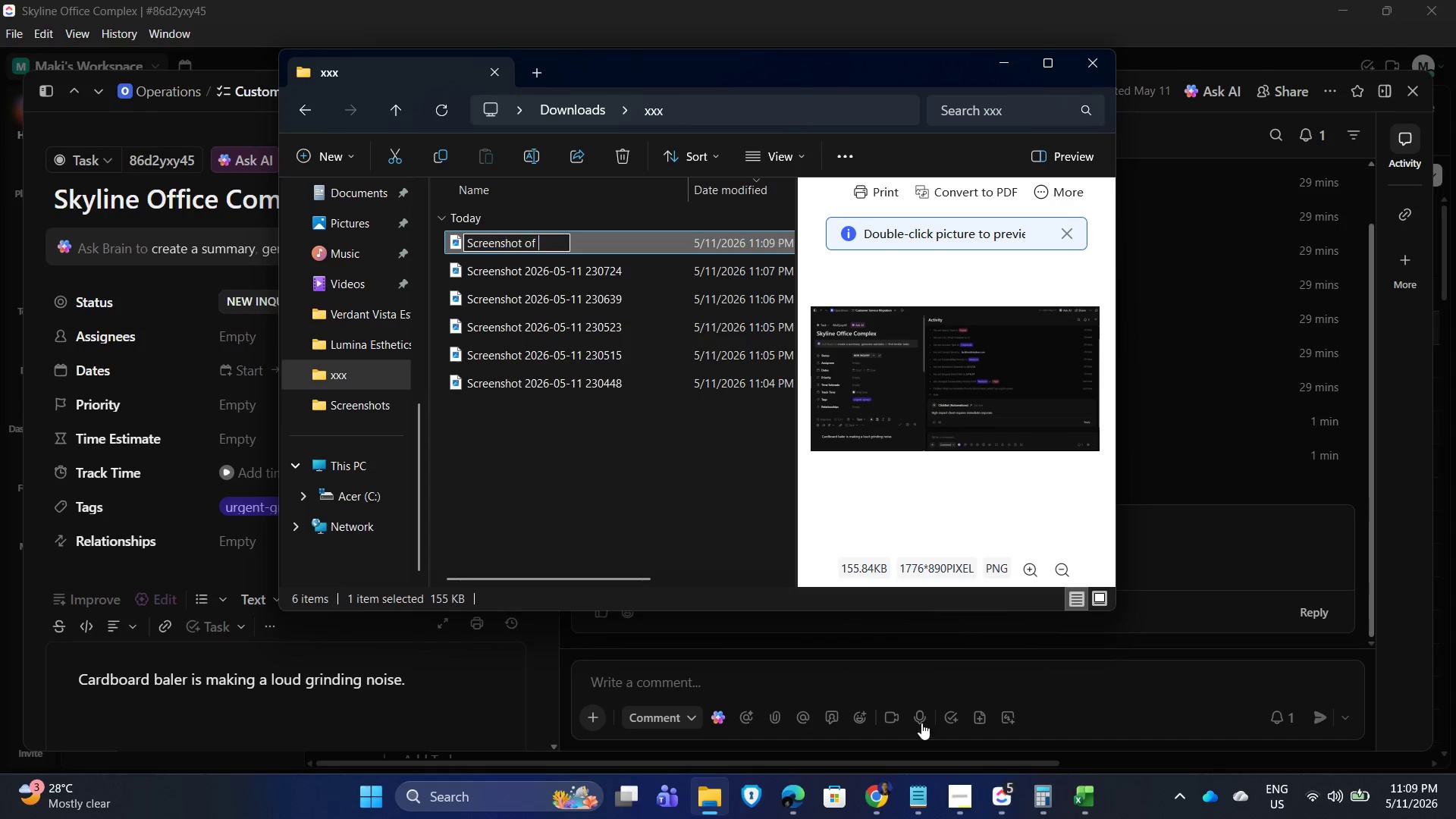 
left_click([965, 809])